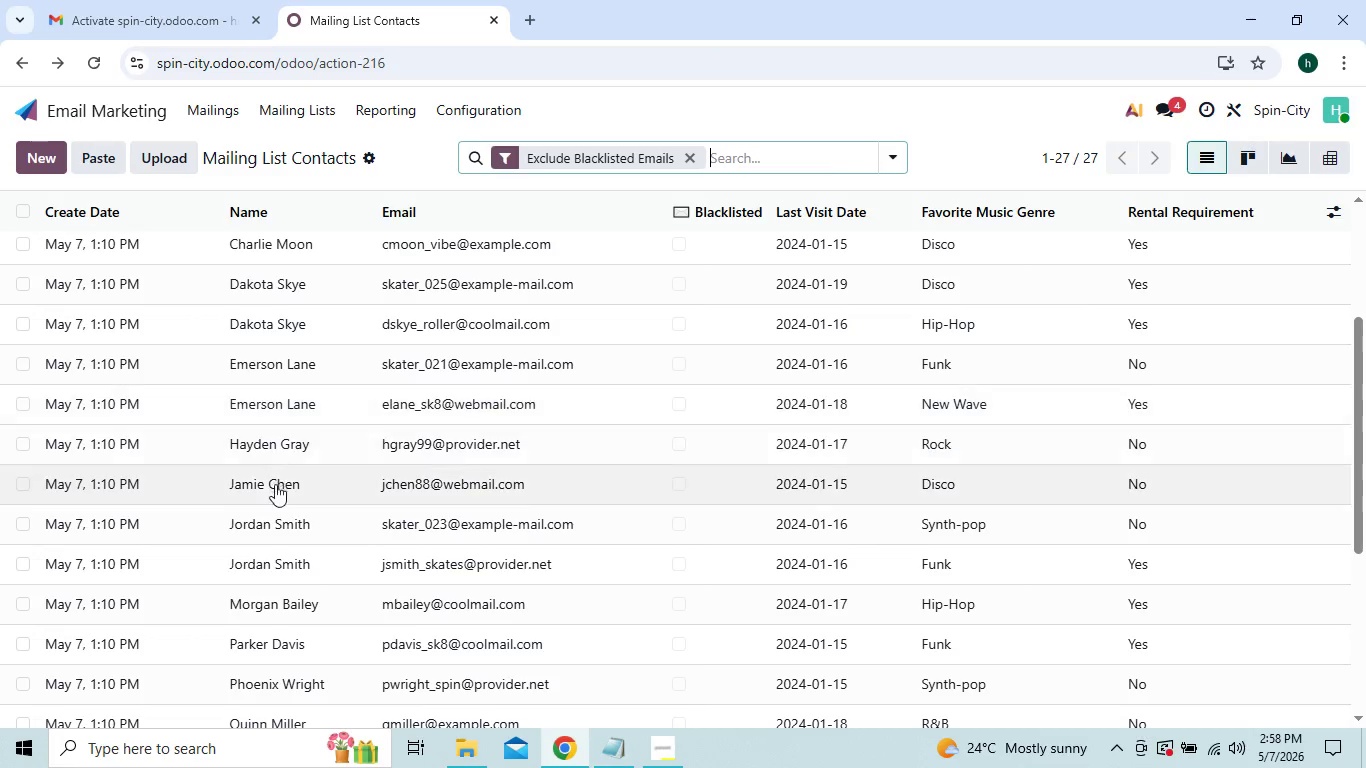 
mouse_move([343, 640])
 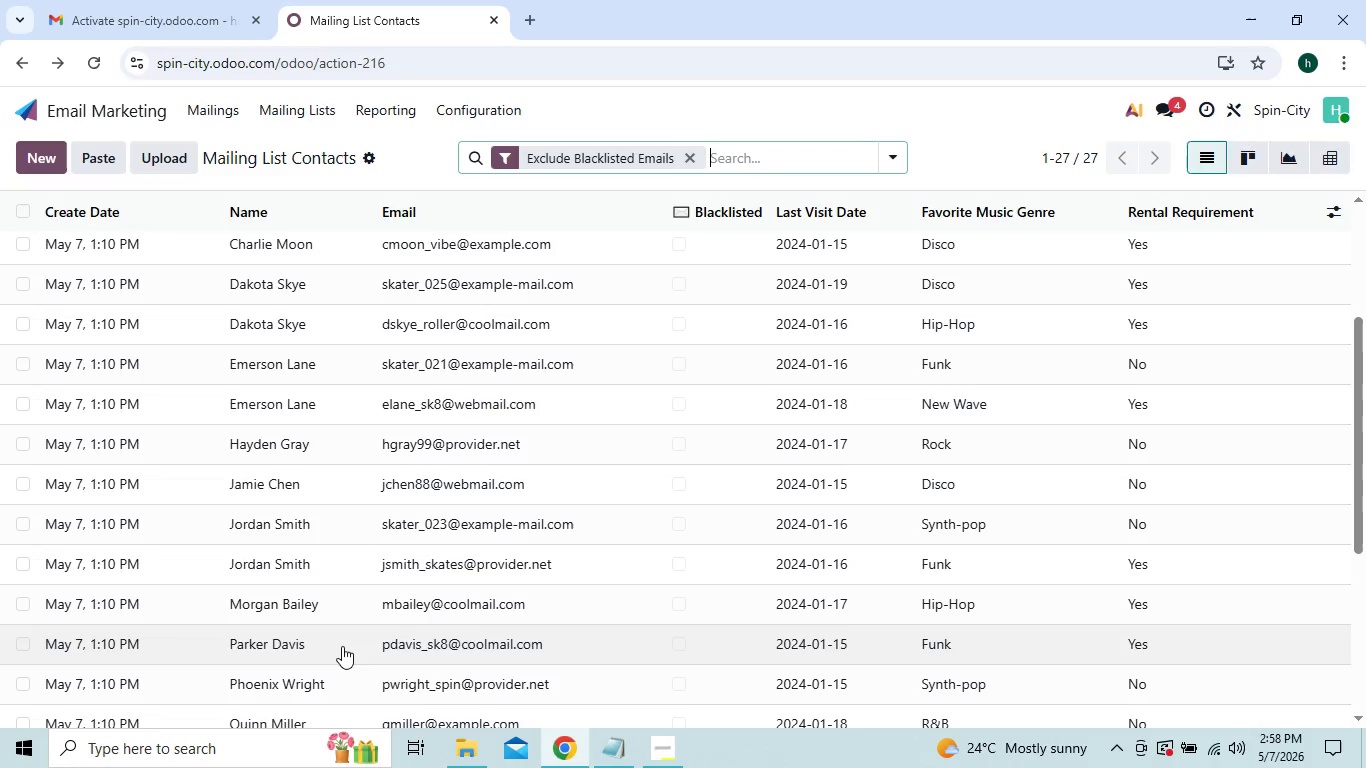 
mouse_move([368, 618])
 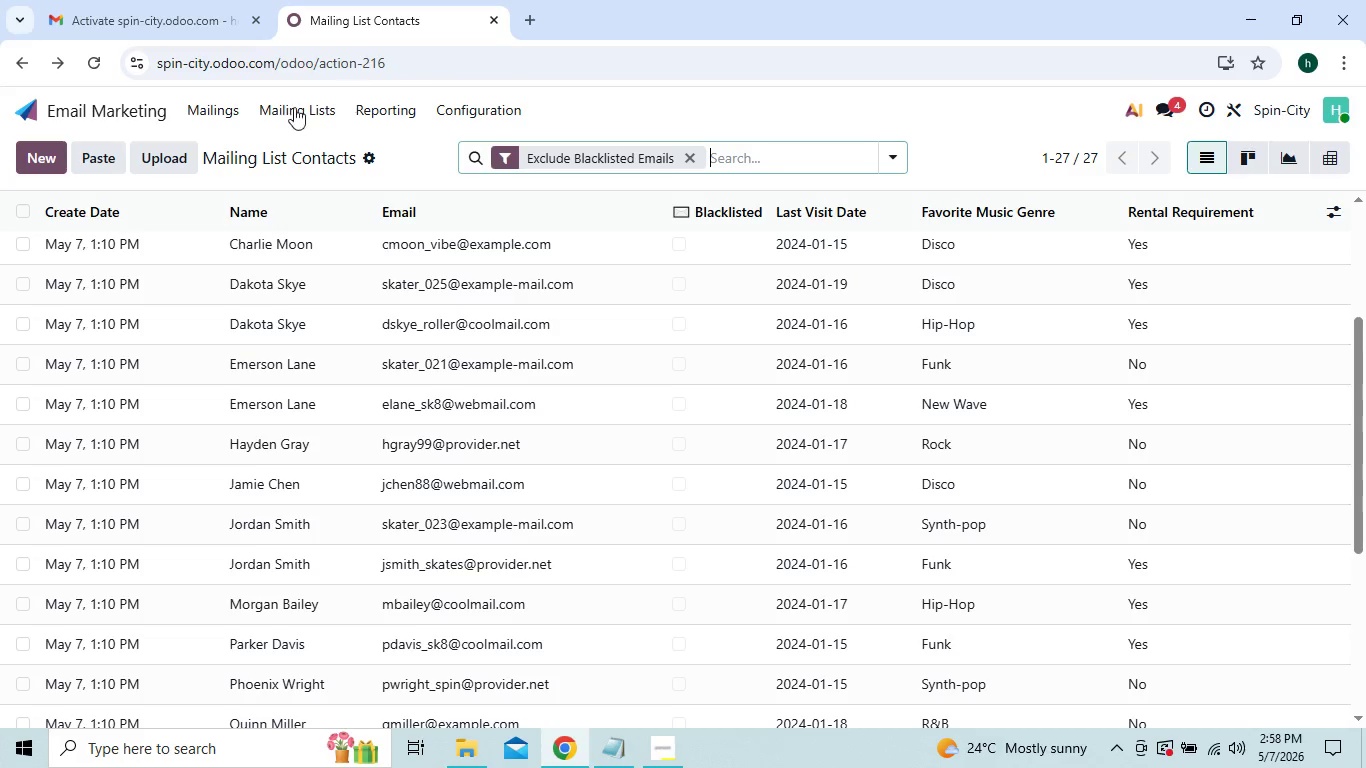 
left_click([228, 118])
 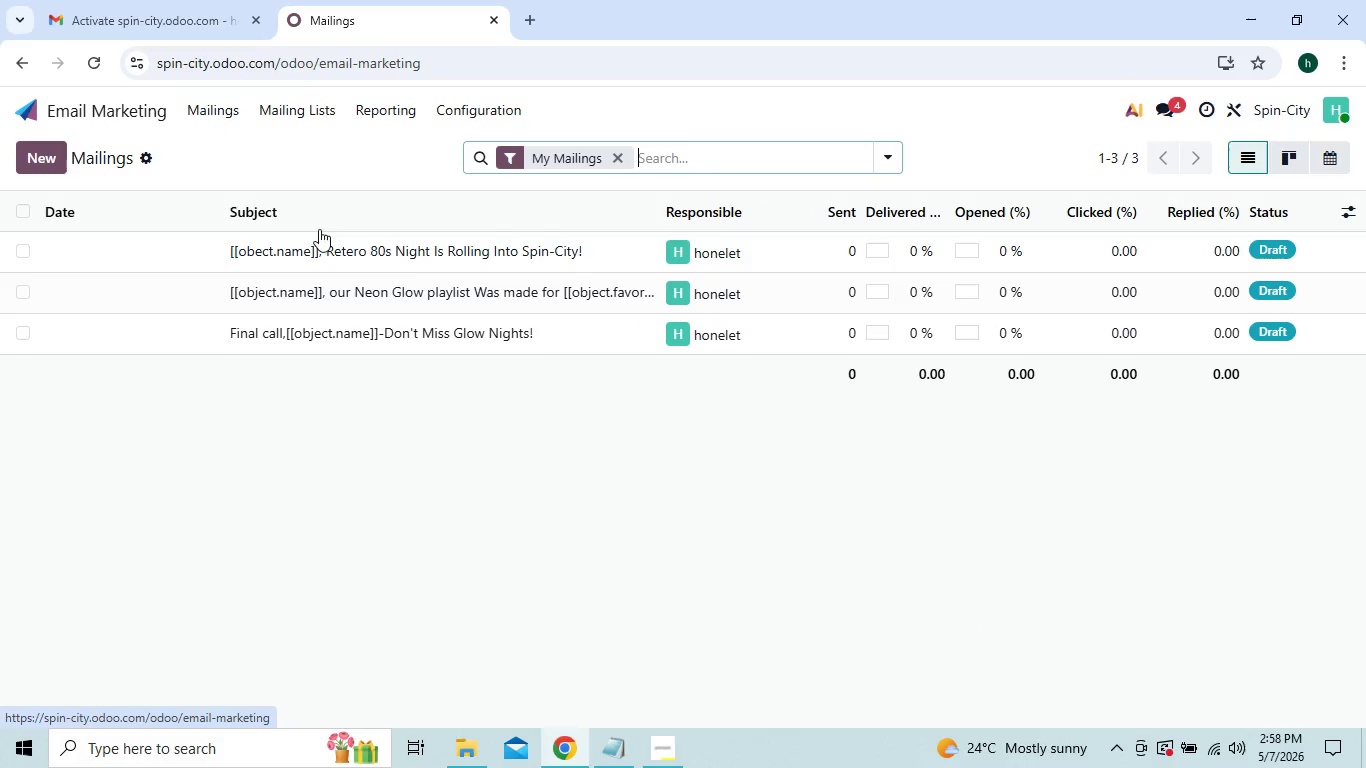 
mouse_move([328, 262])
 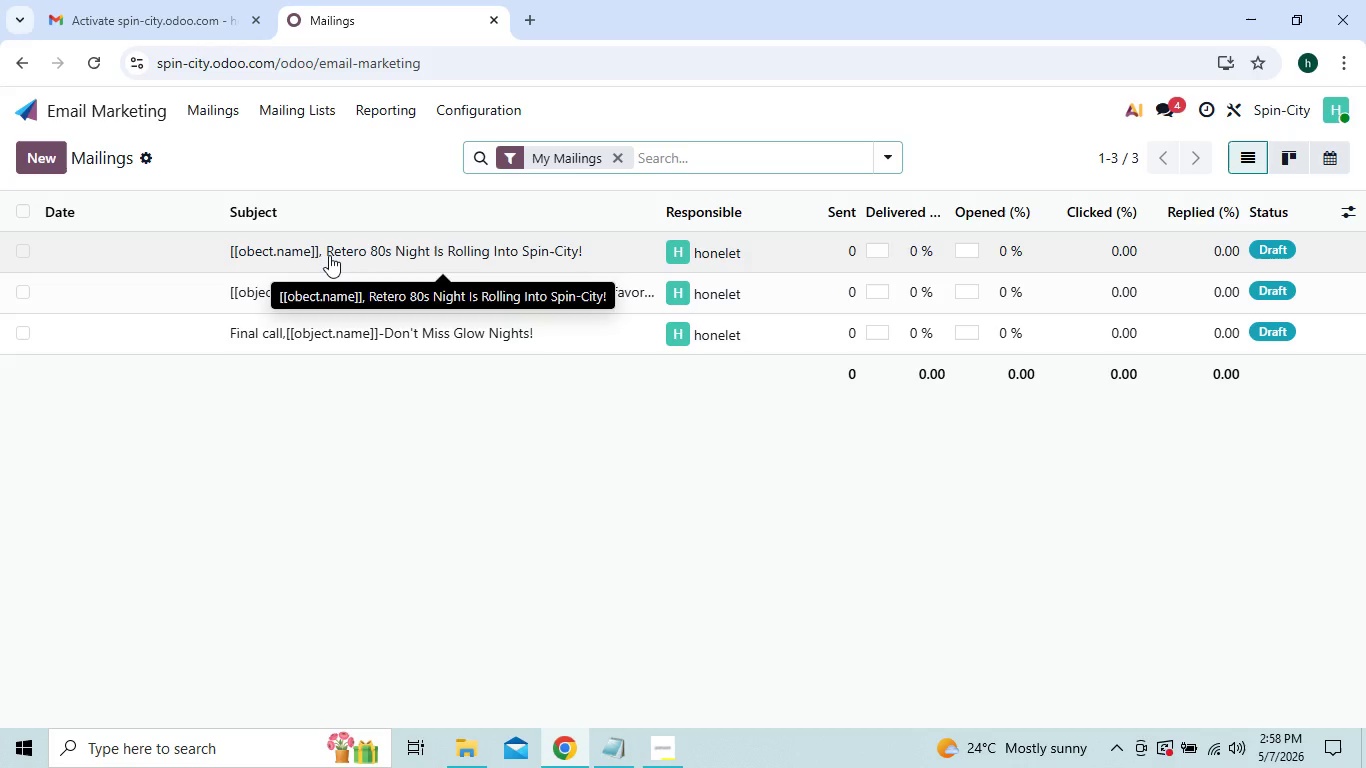 
left_click([329, 255])
 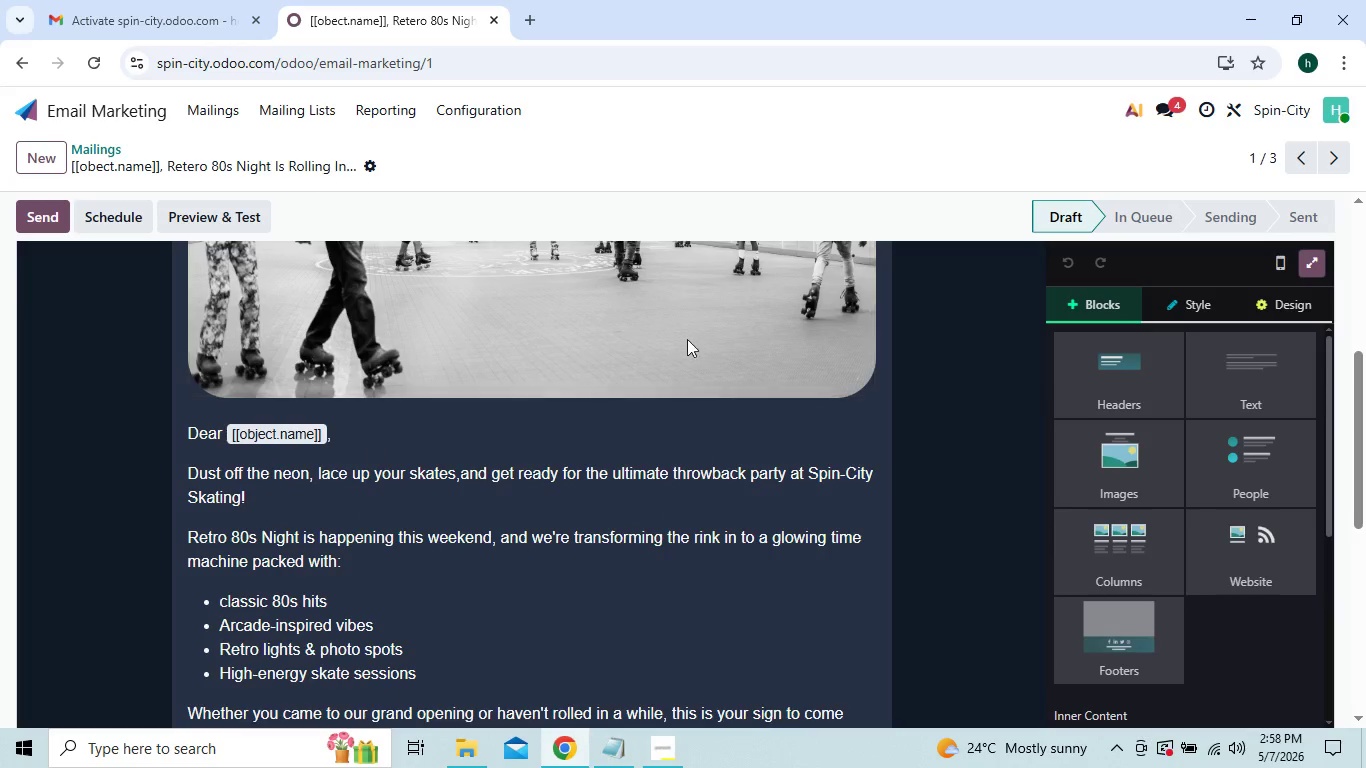 
wait(5.19)
 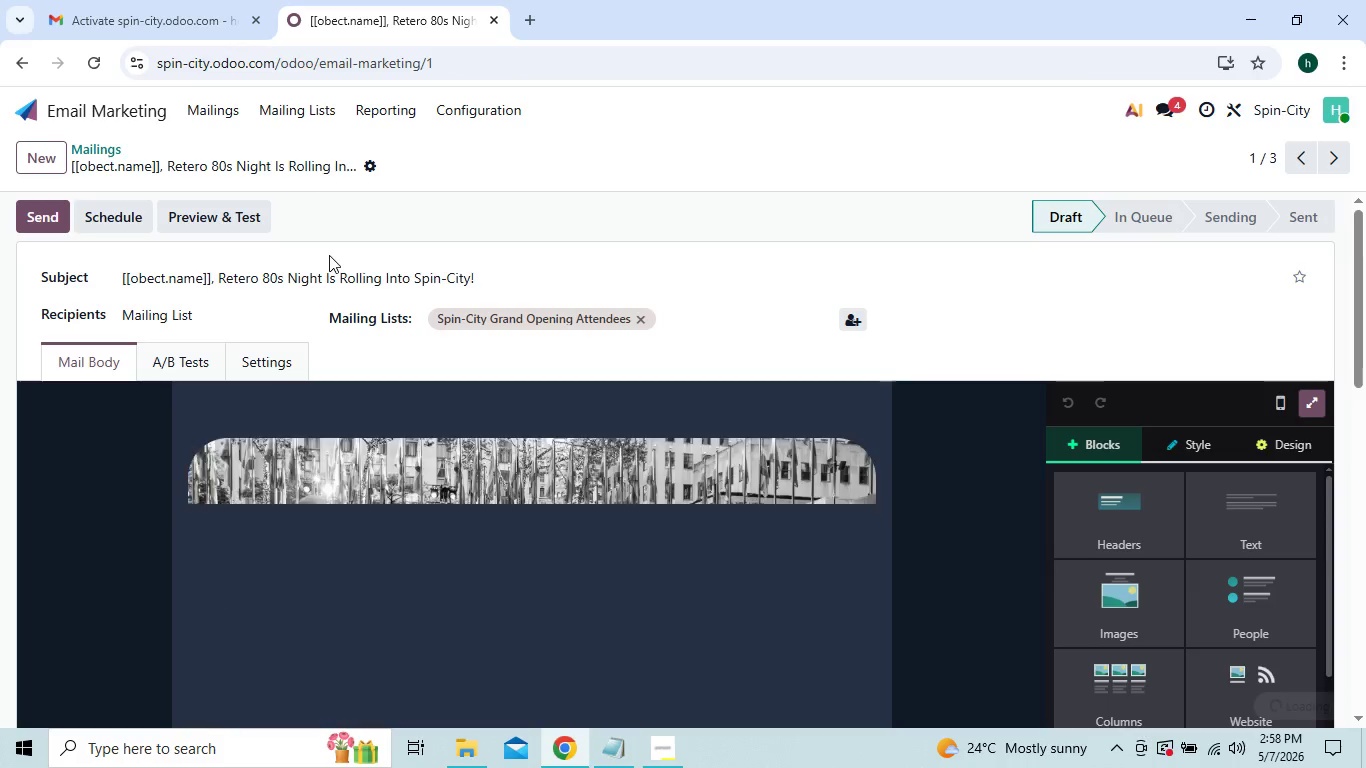 
left_click([1344, 63])
 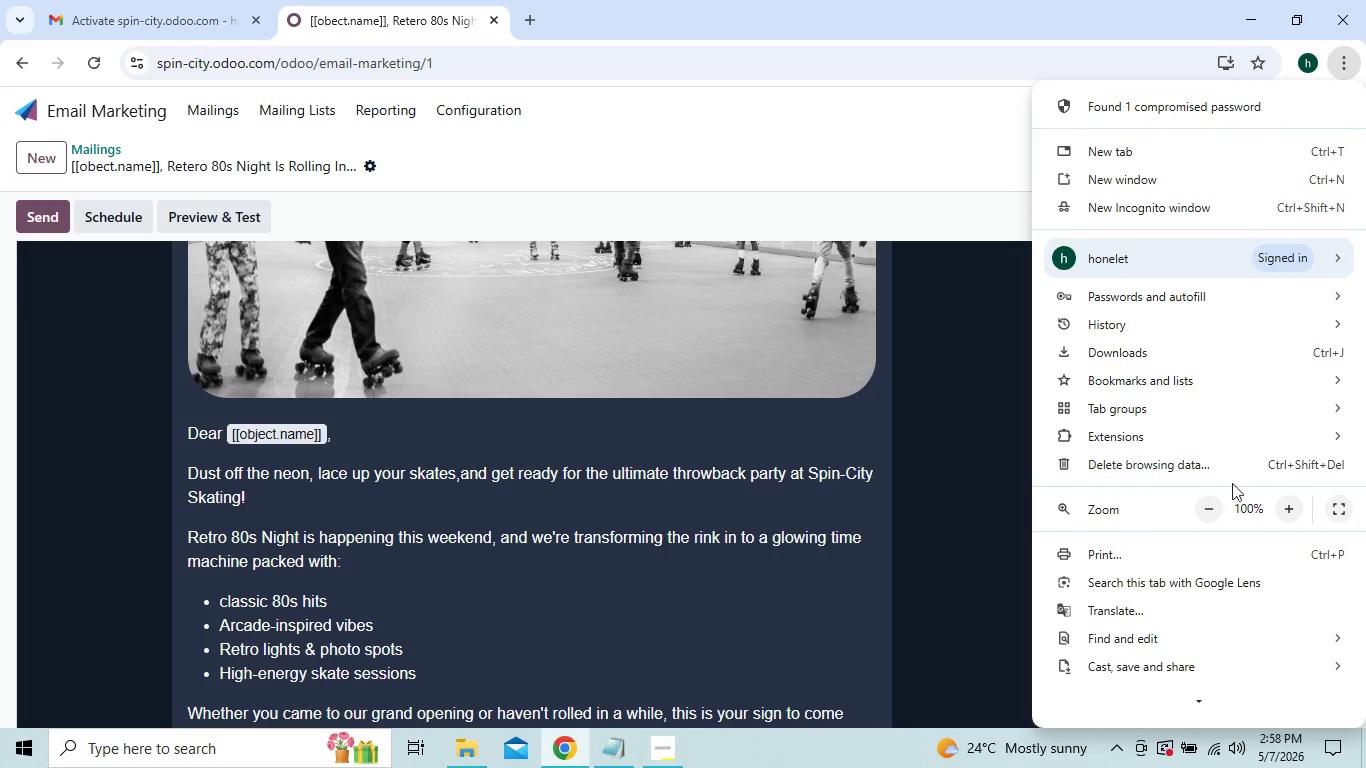 
double_click([1210, 504])
 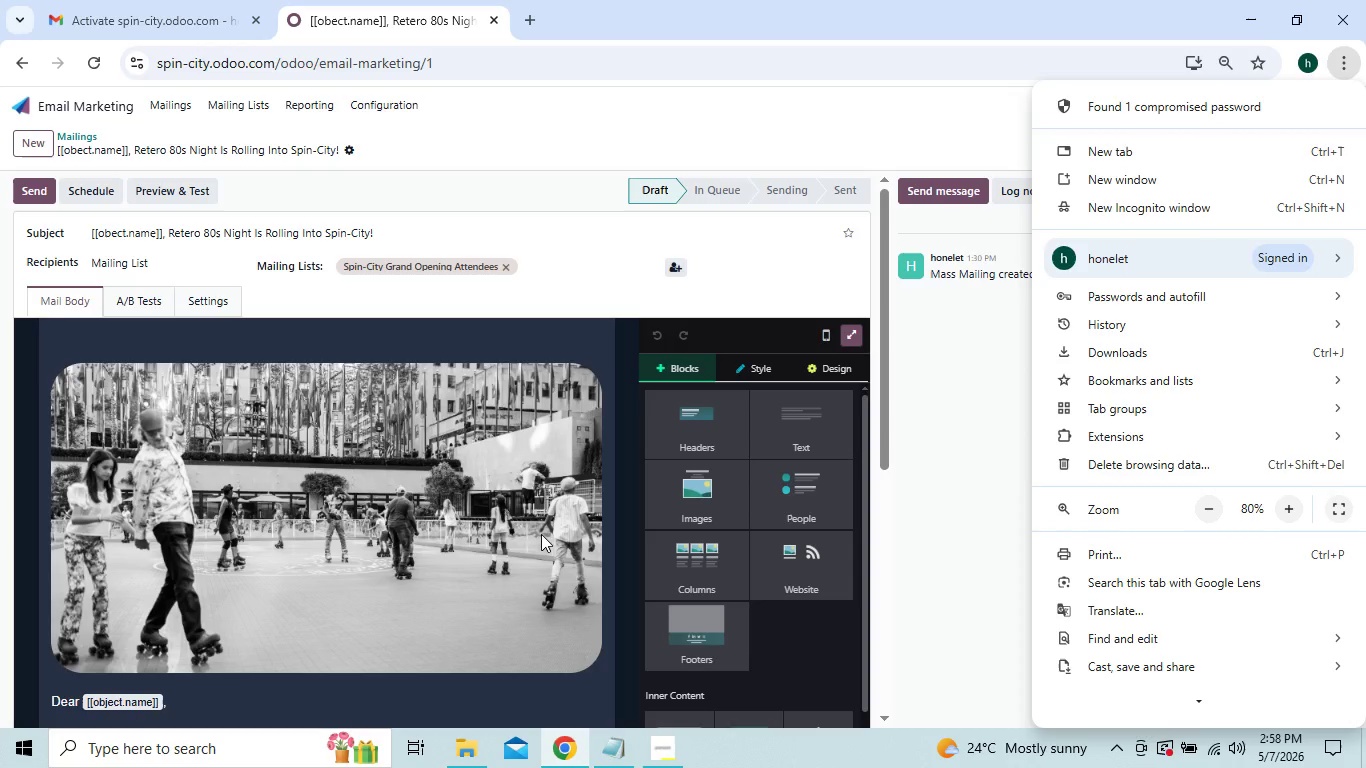 
wait(8.44)
 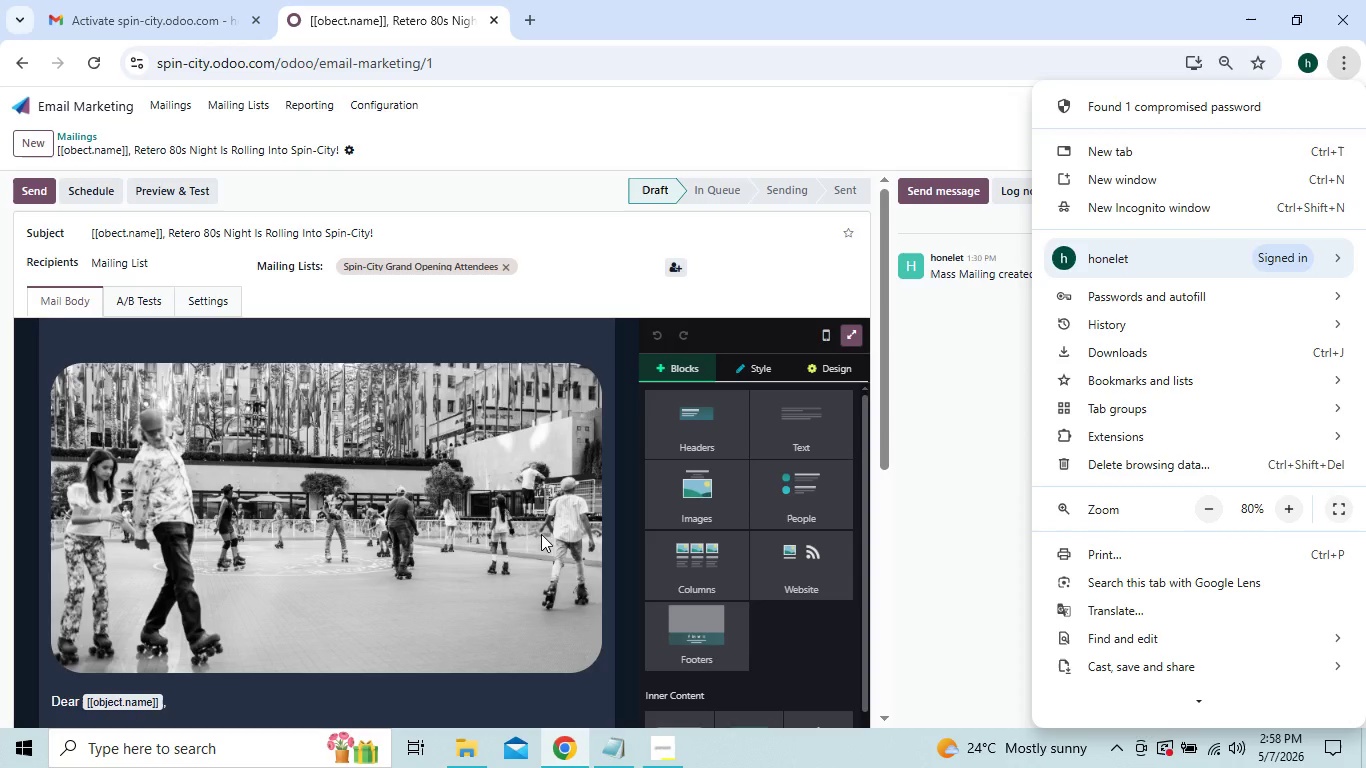 
left_click([1343, 508])
 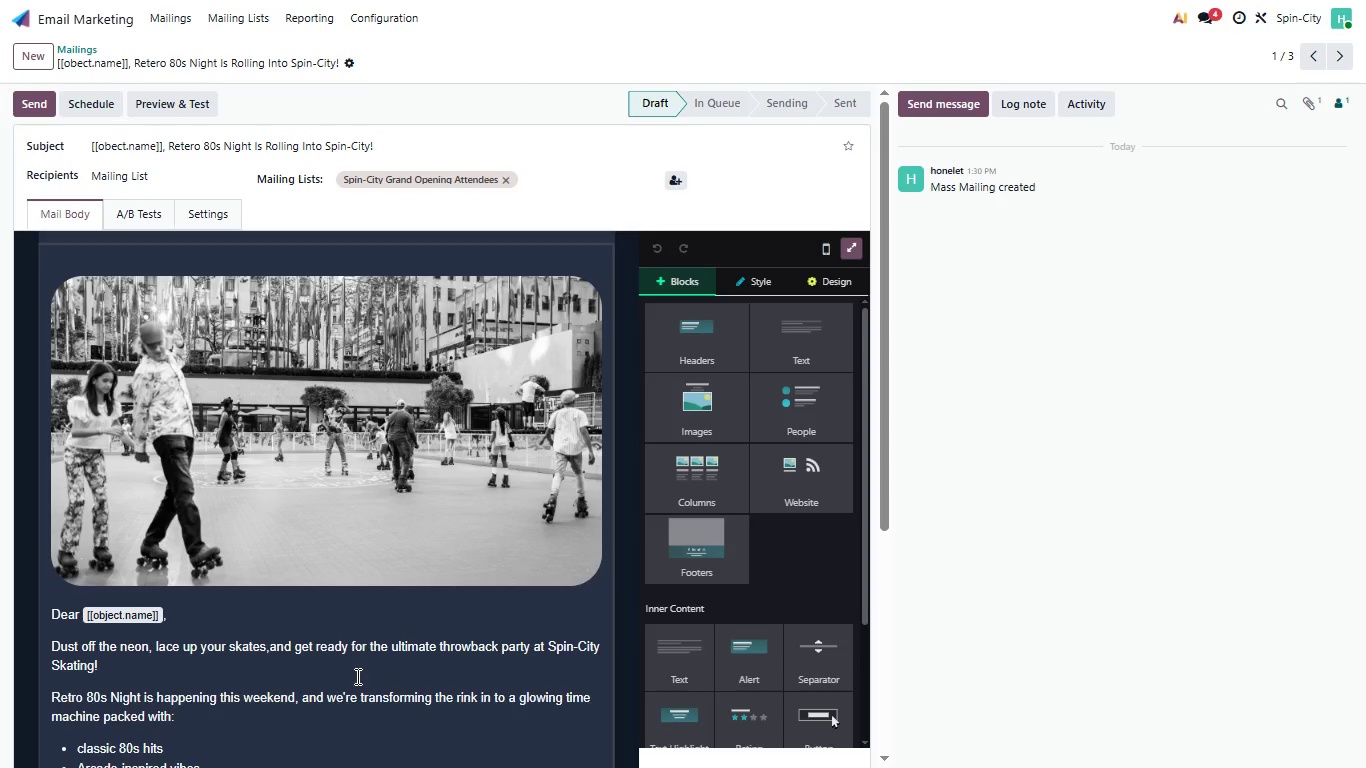 
wait(10.31)
 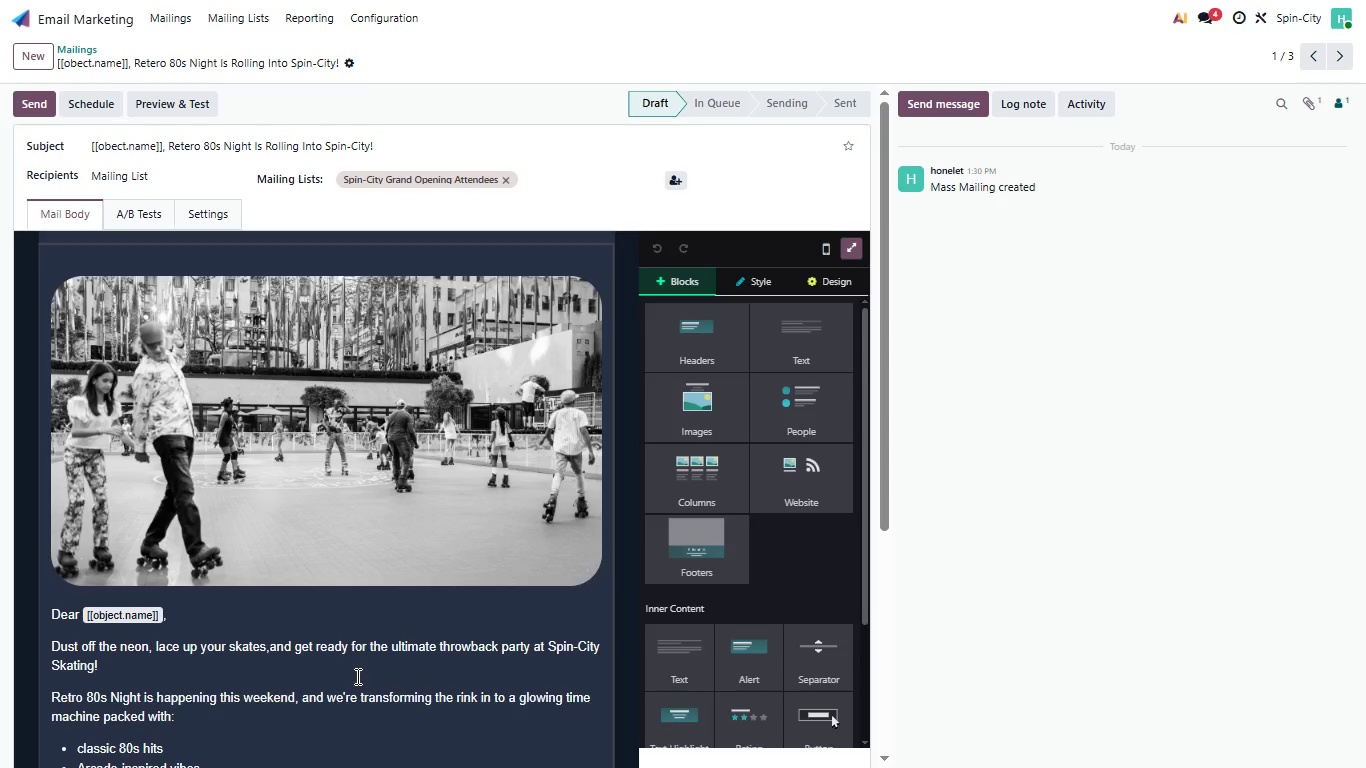 
left_click([678, 71])
 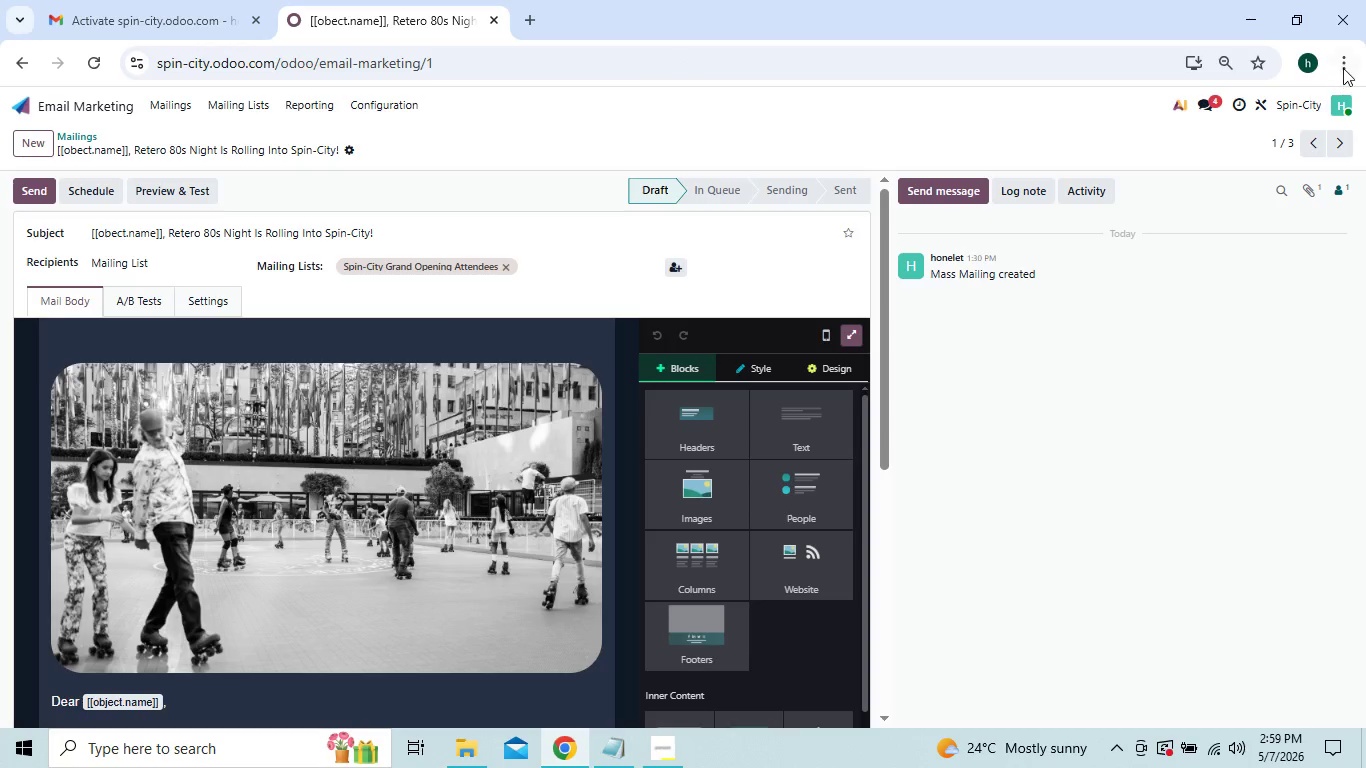 
left_click([1344, 68])
 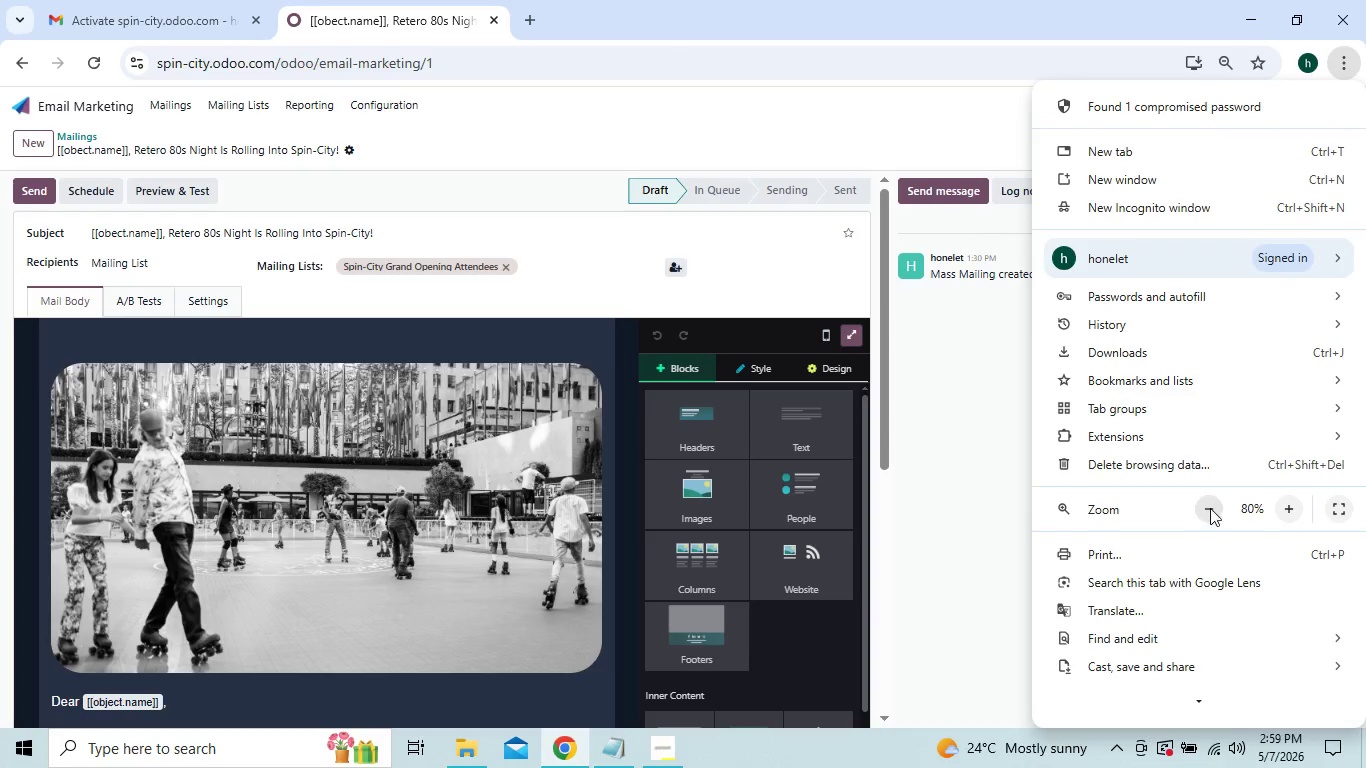 
left_click([1209, 522])
 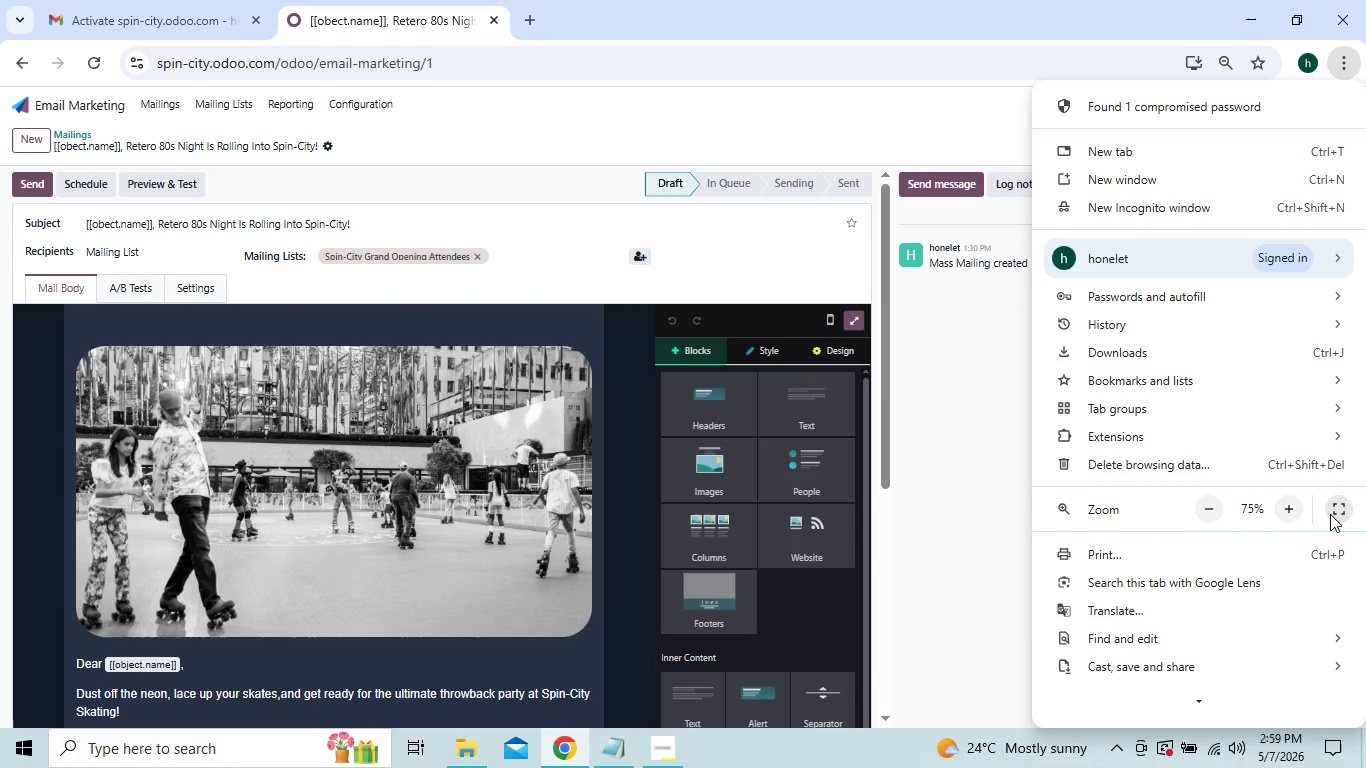 
left_click([1207, 510])
 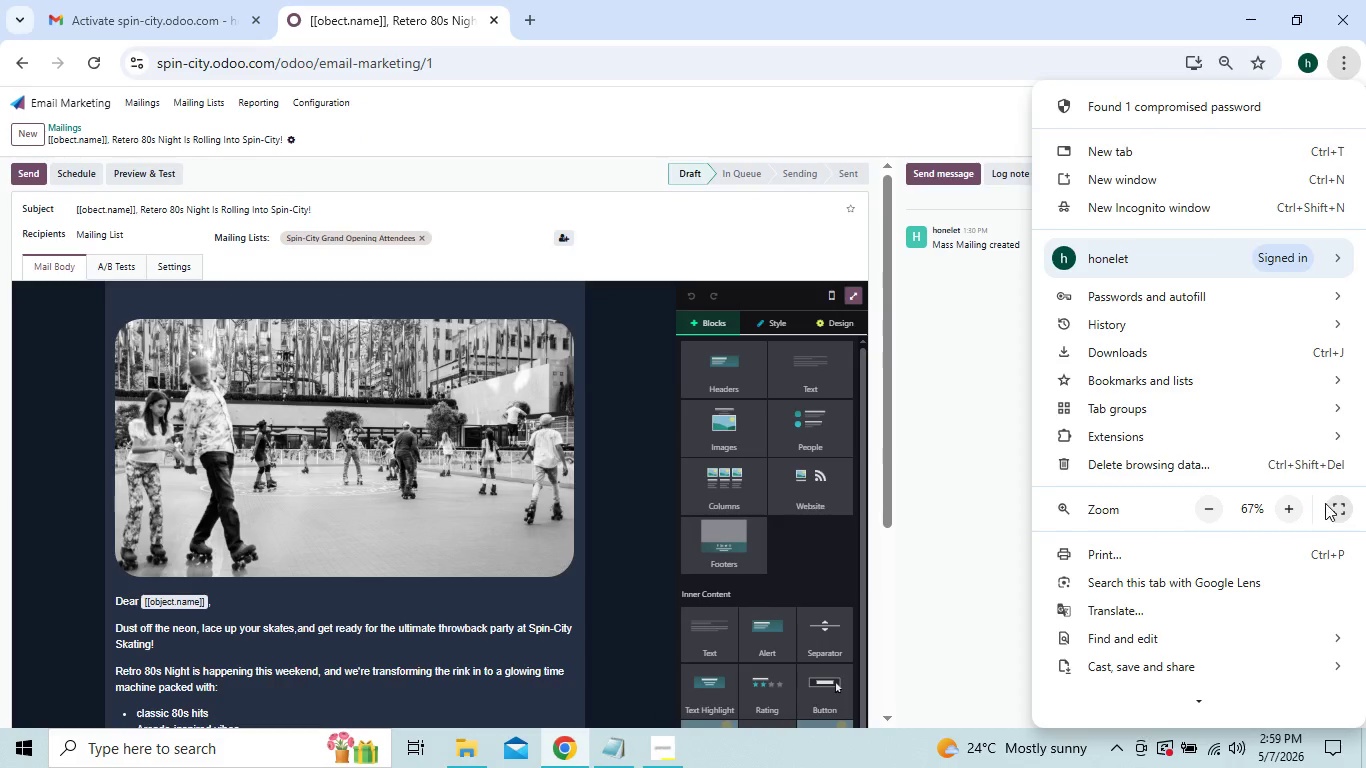 
left_click([1336, 499])
 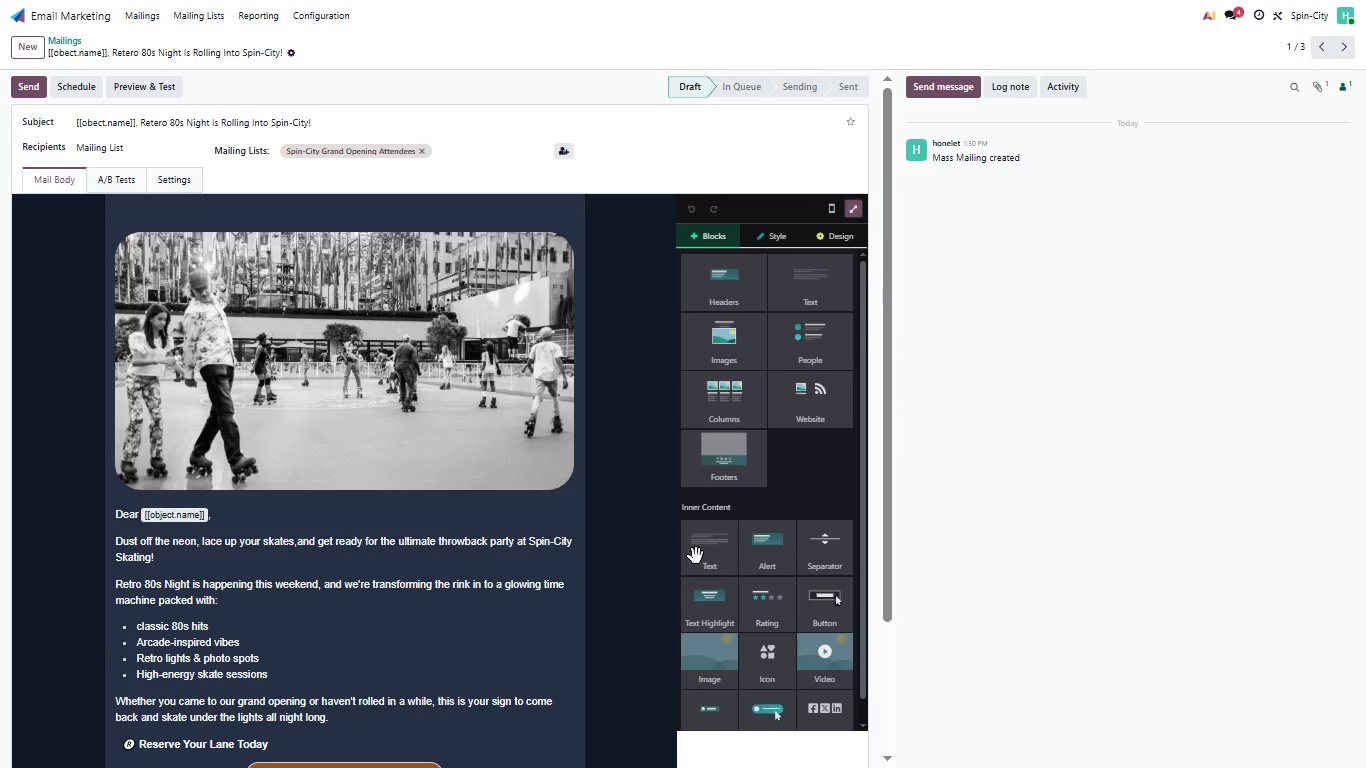 
wait(6.66)
 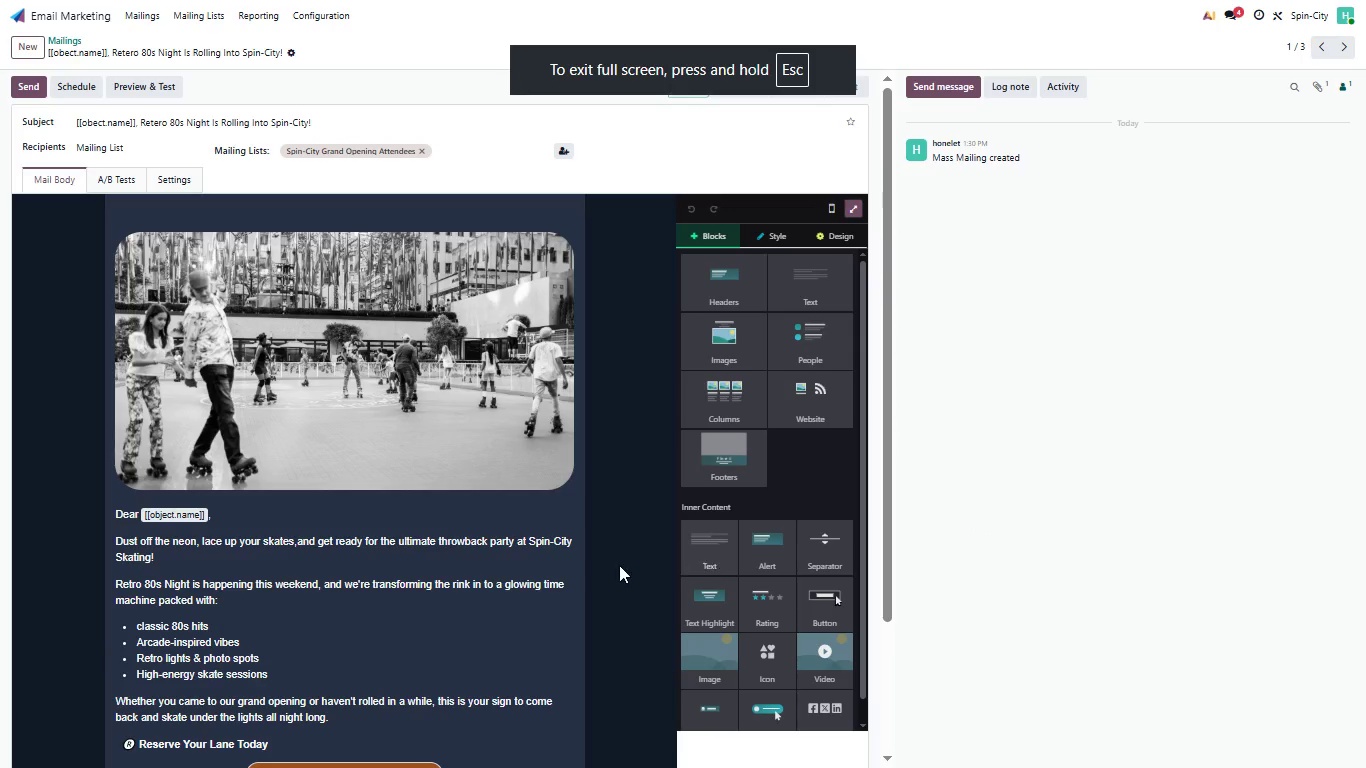 
left_click([859, 531])
 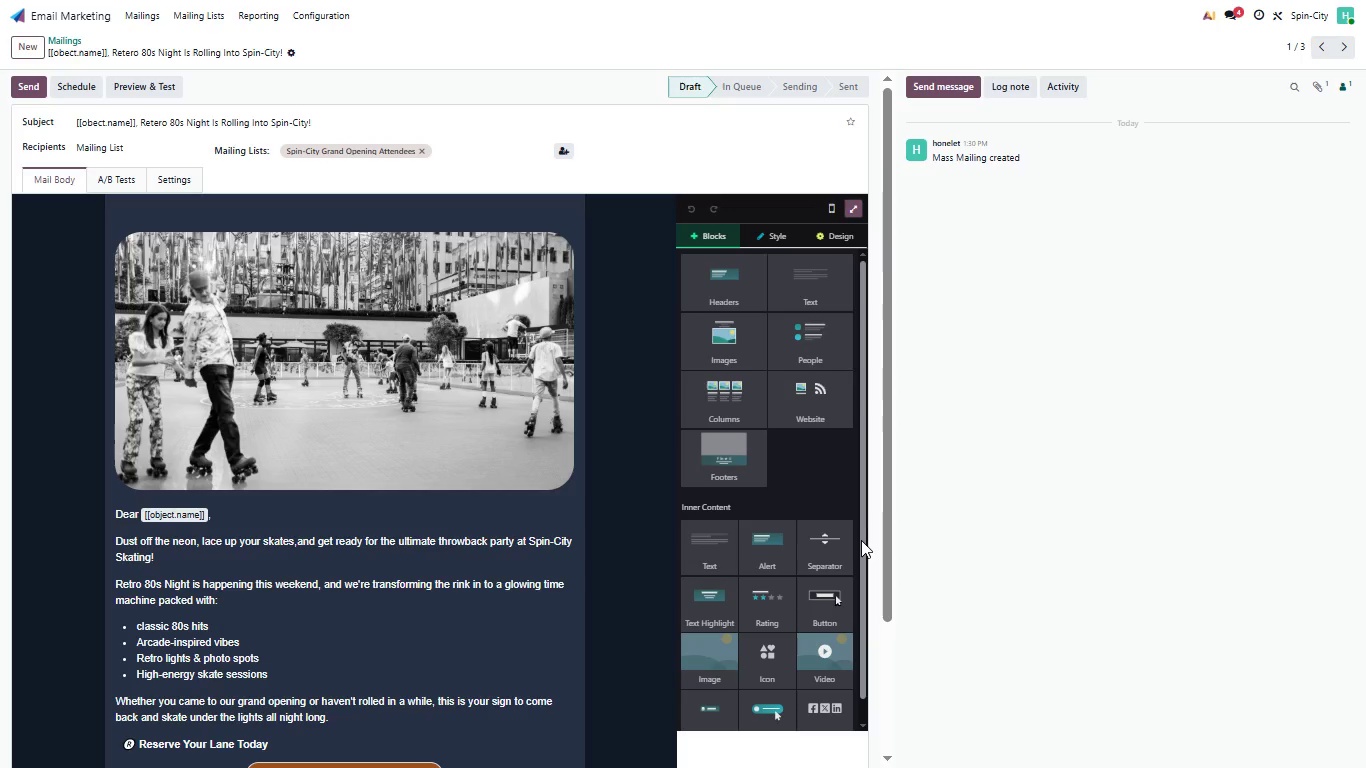 
left_click_drag(start_coordinate=[861, 540], to_coordinate=[863, 550])
 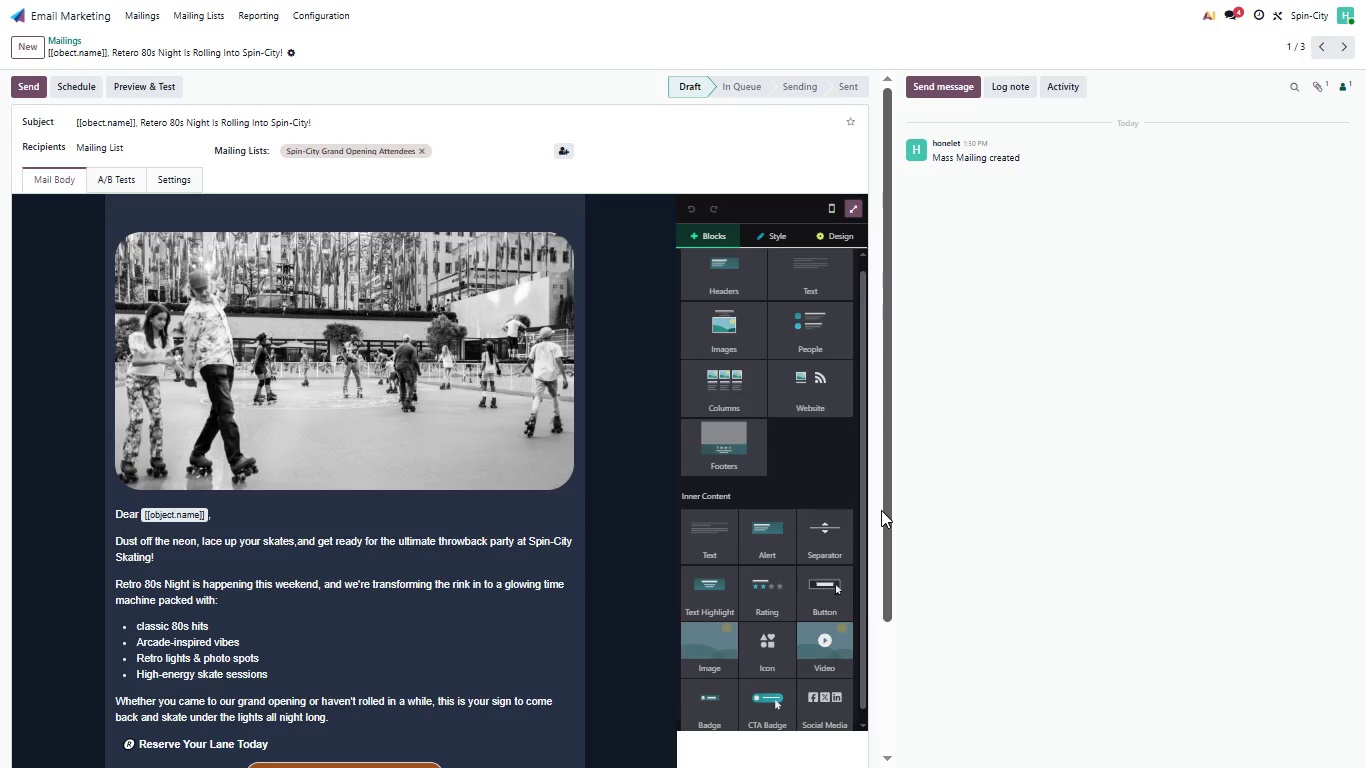 
left_click_drag(start_coordinate=[884, 512], to_coordinate=[886, 522])
 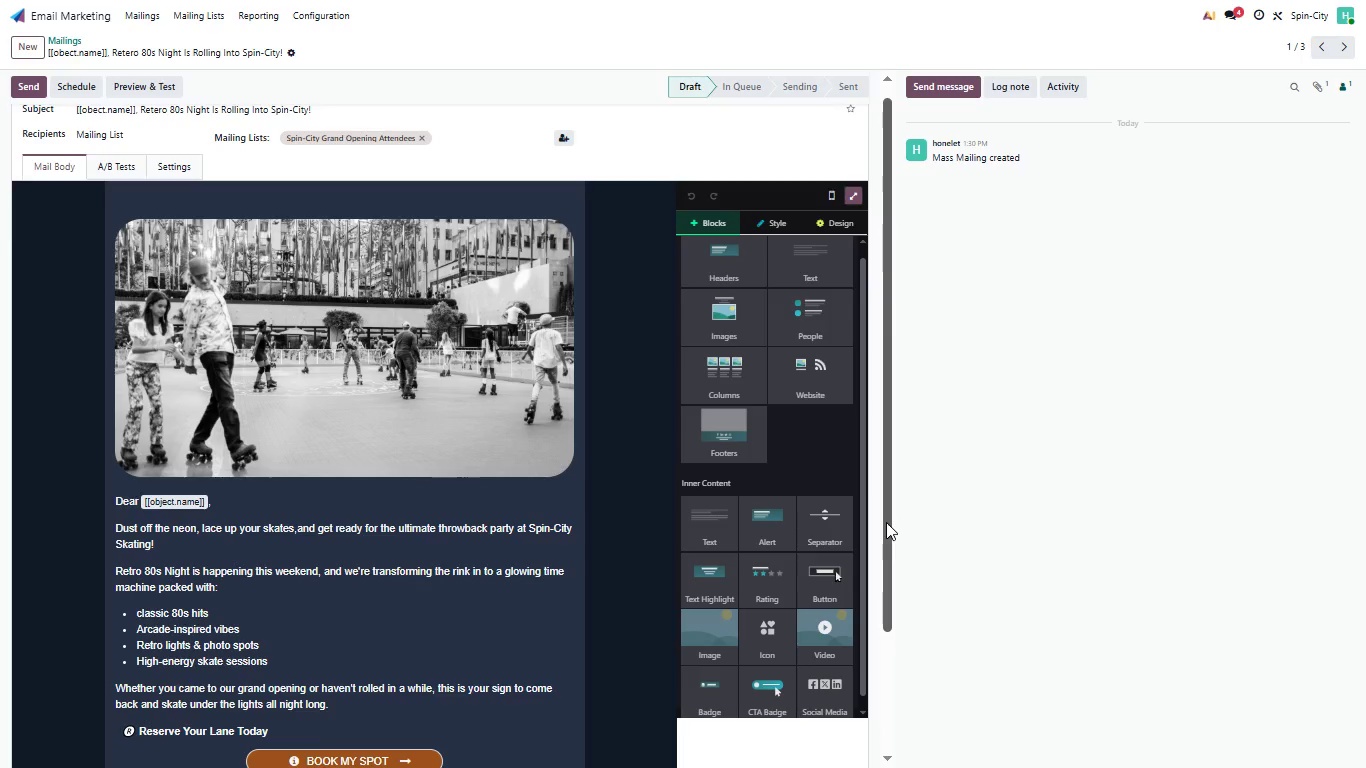 
key(Meta+PrintScreen)
 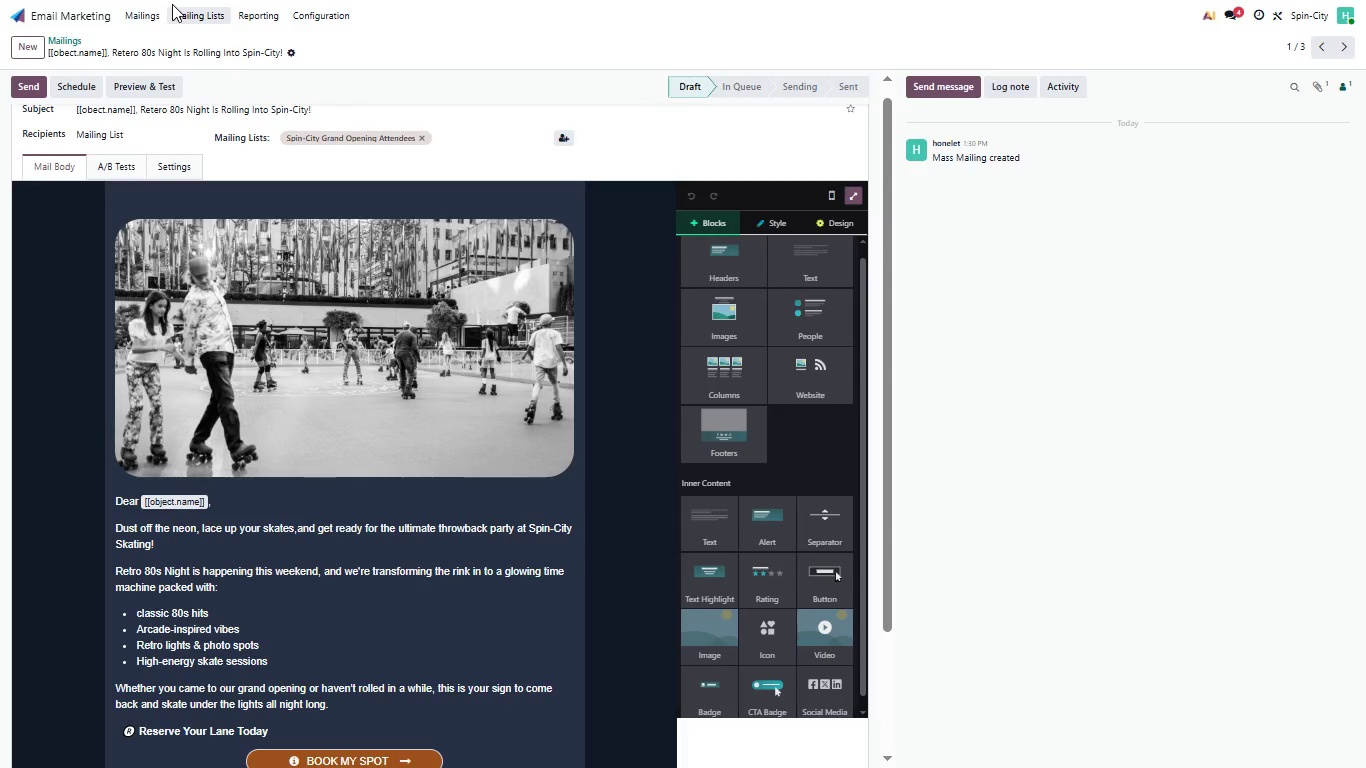 
left_click([152, 10])
 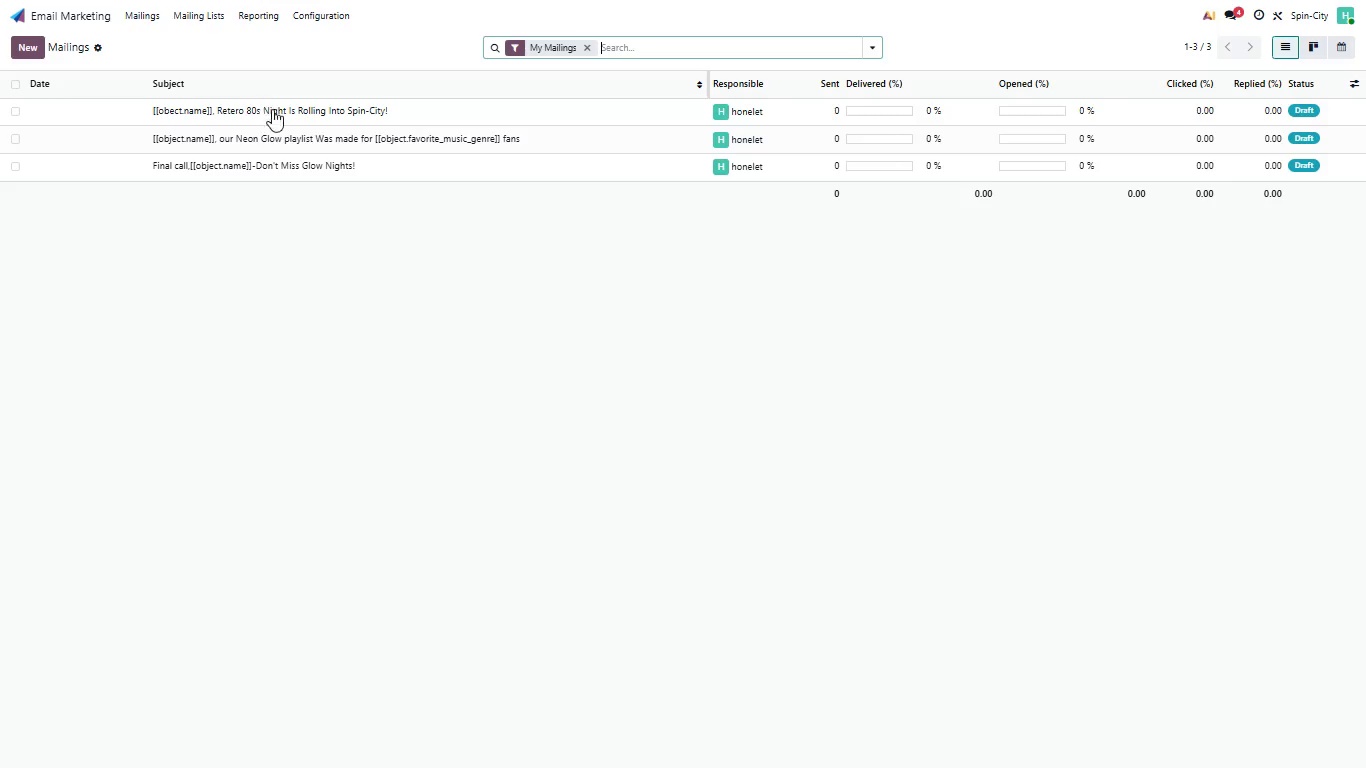 
double_click([293, 133])
 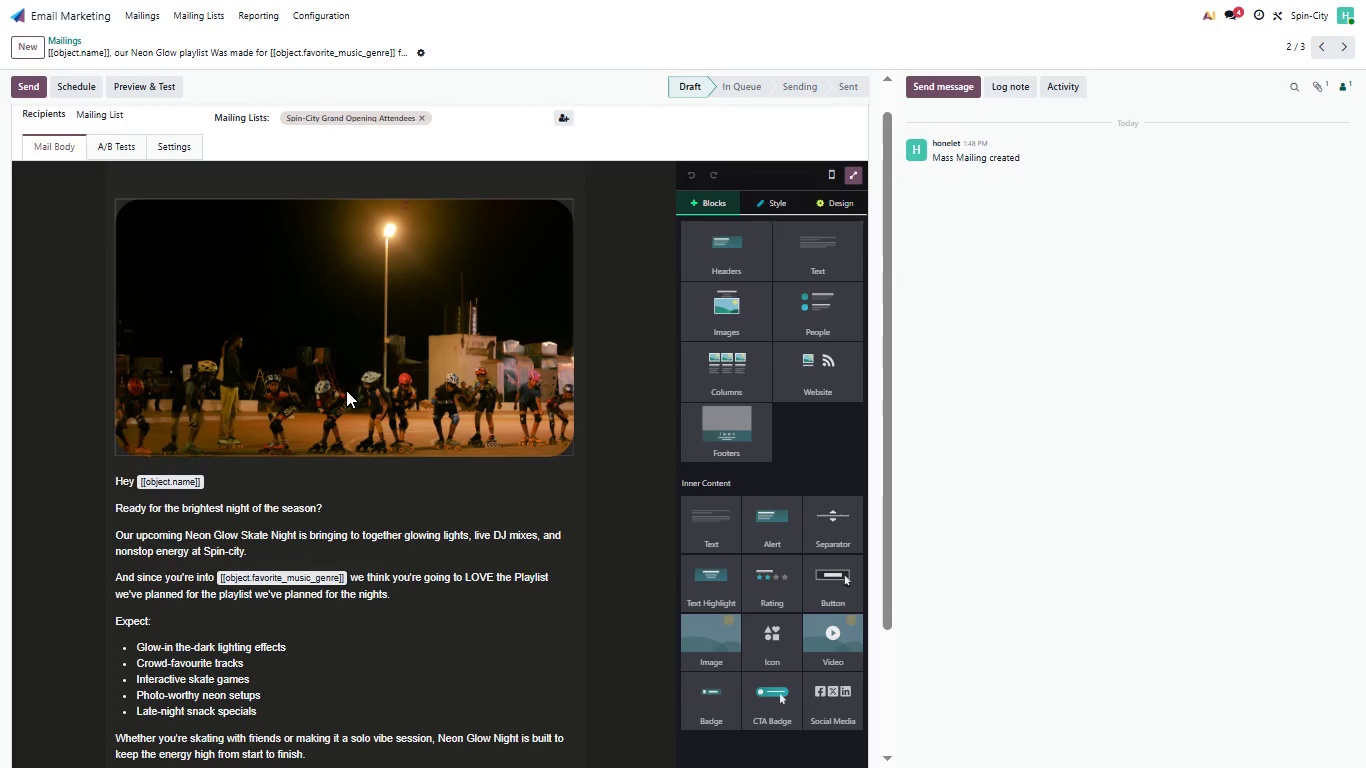 
wait(20.16)
 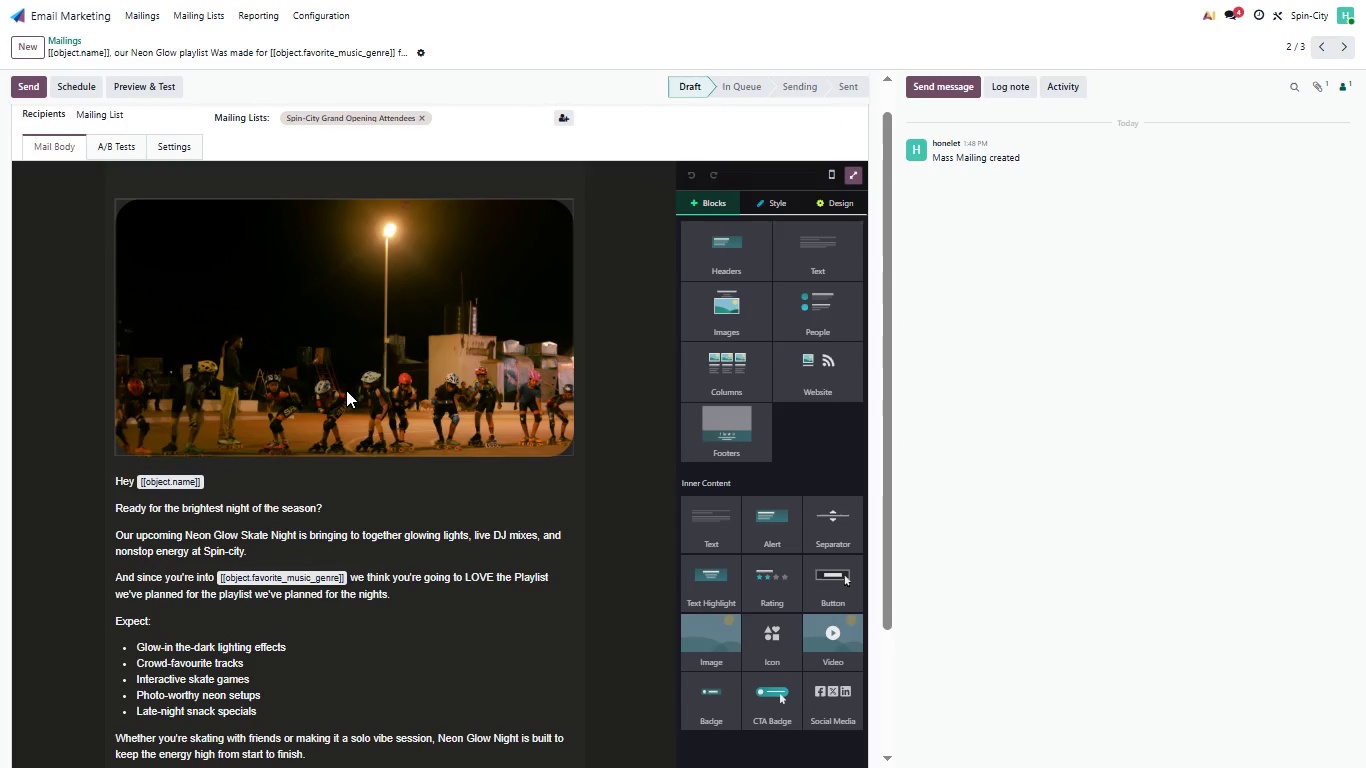 
left_click([690, 58])
 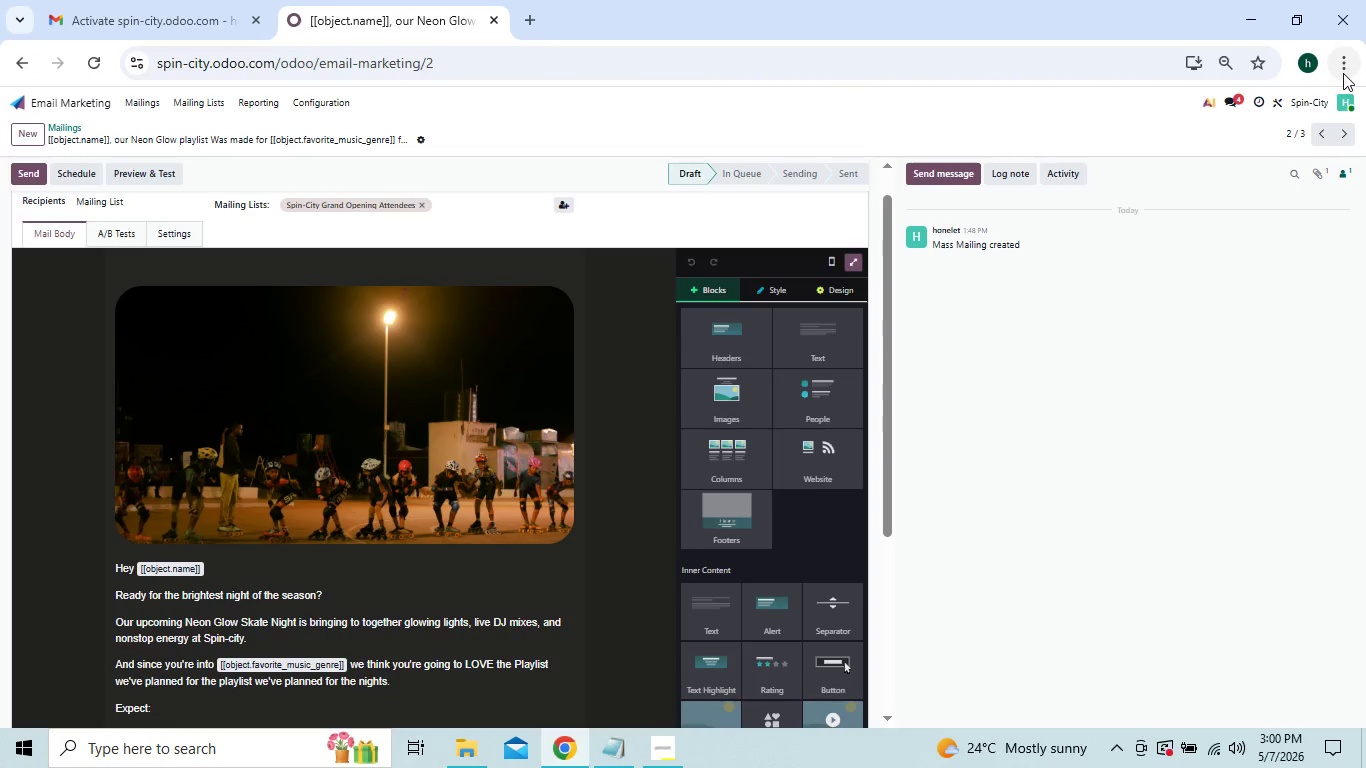 
left_click([1343, 73])
 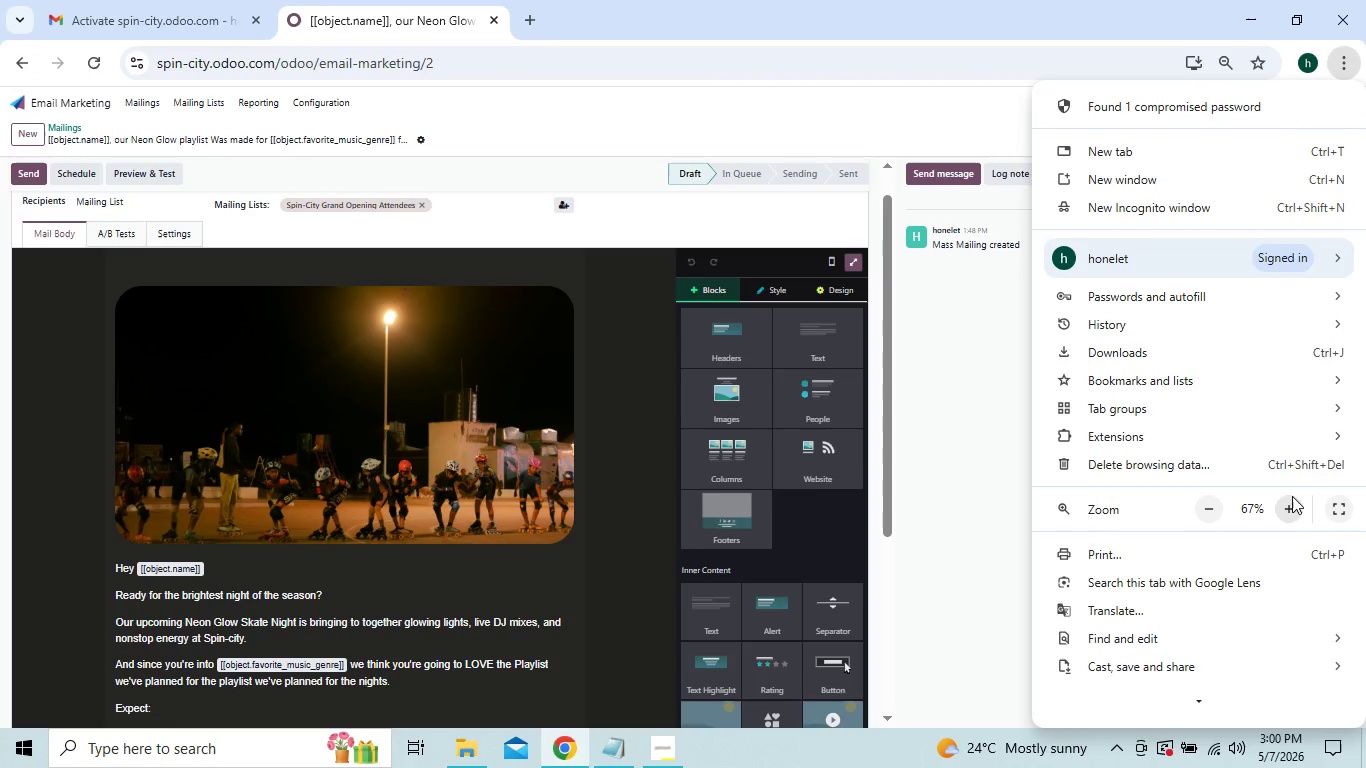 
left_click([1290, 503])
 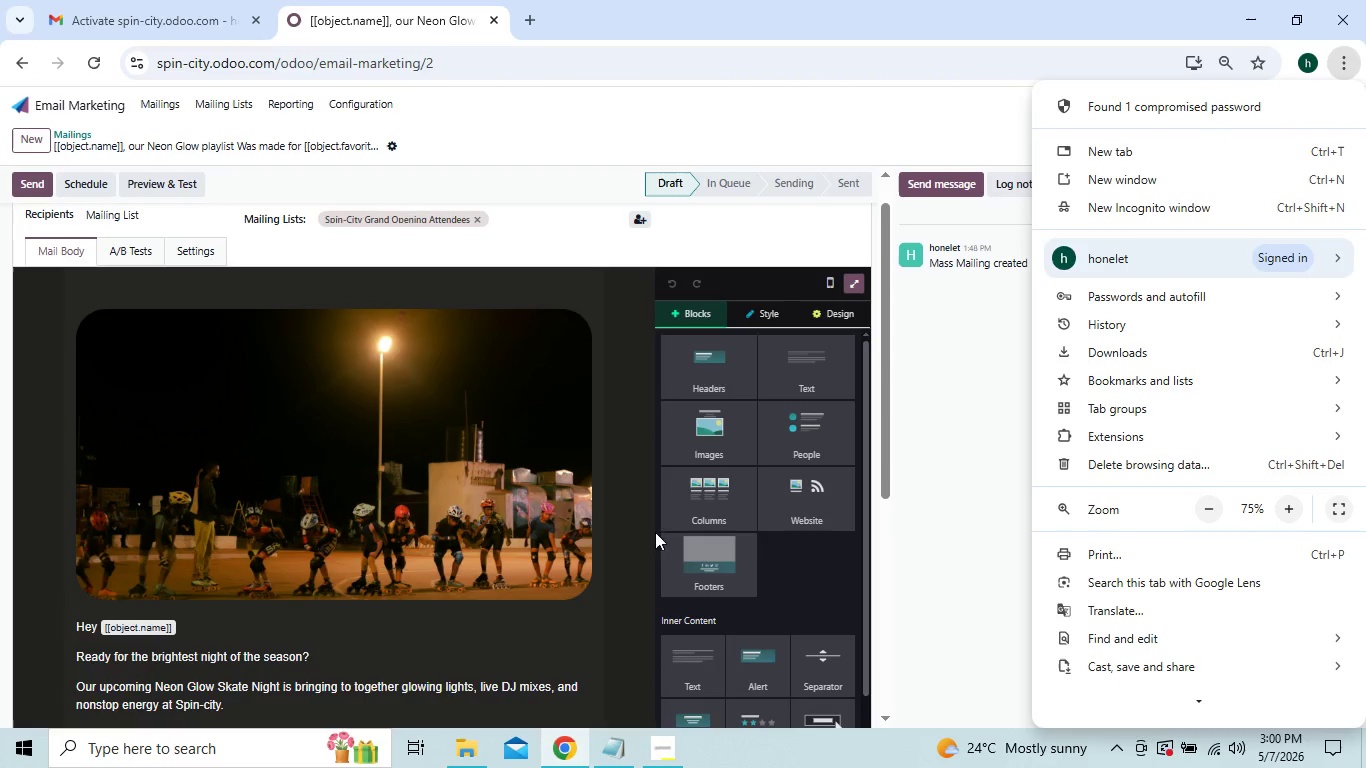 
mouse_move([615, 496])
 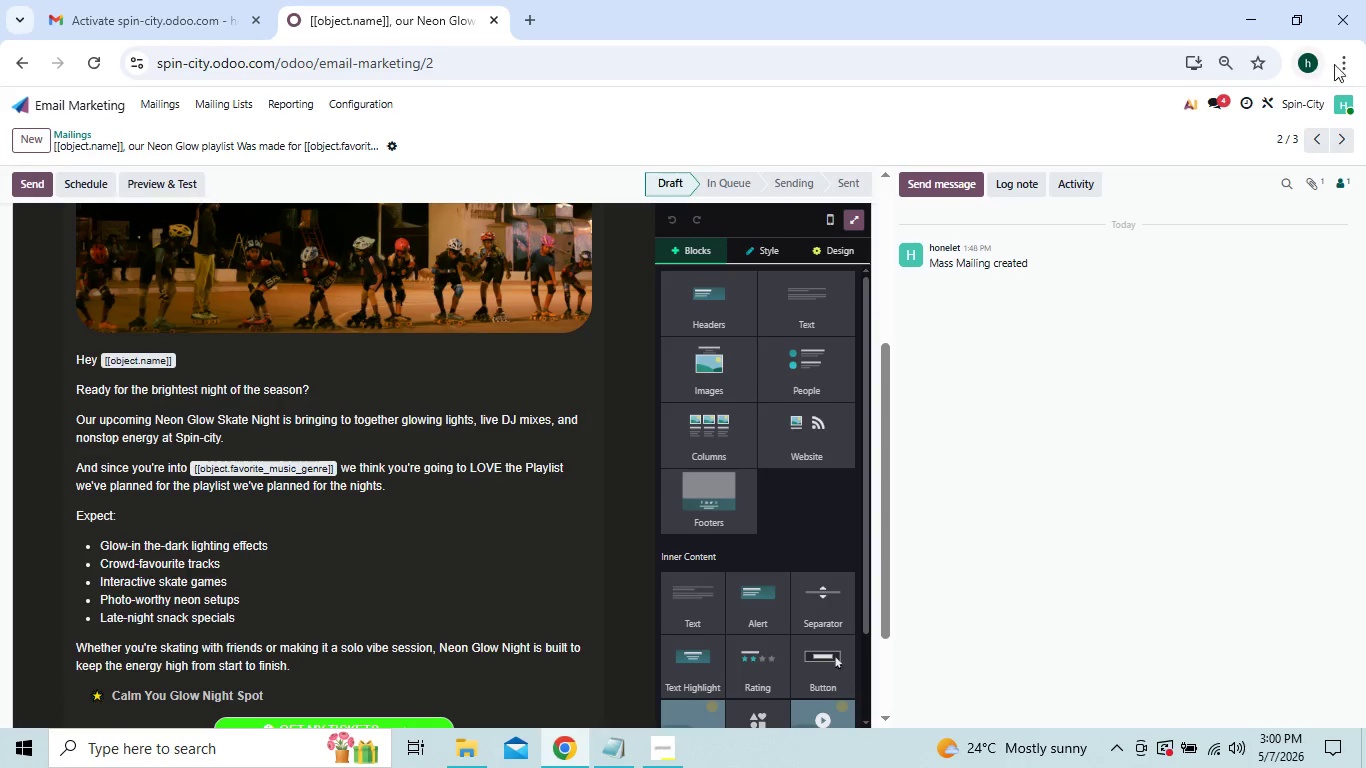 
left_click([1351, 61])
 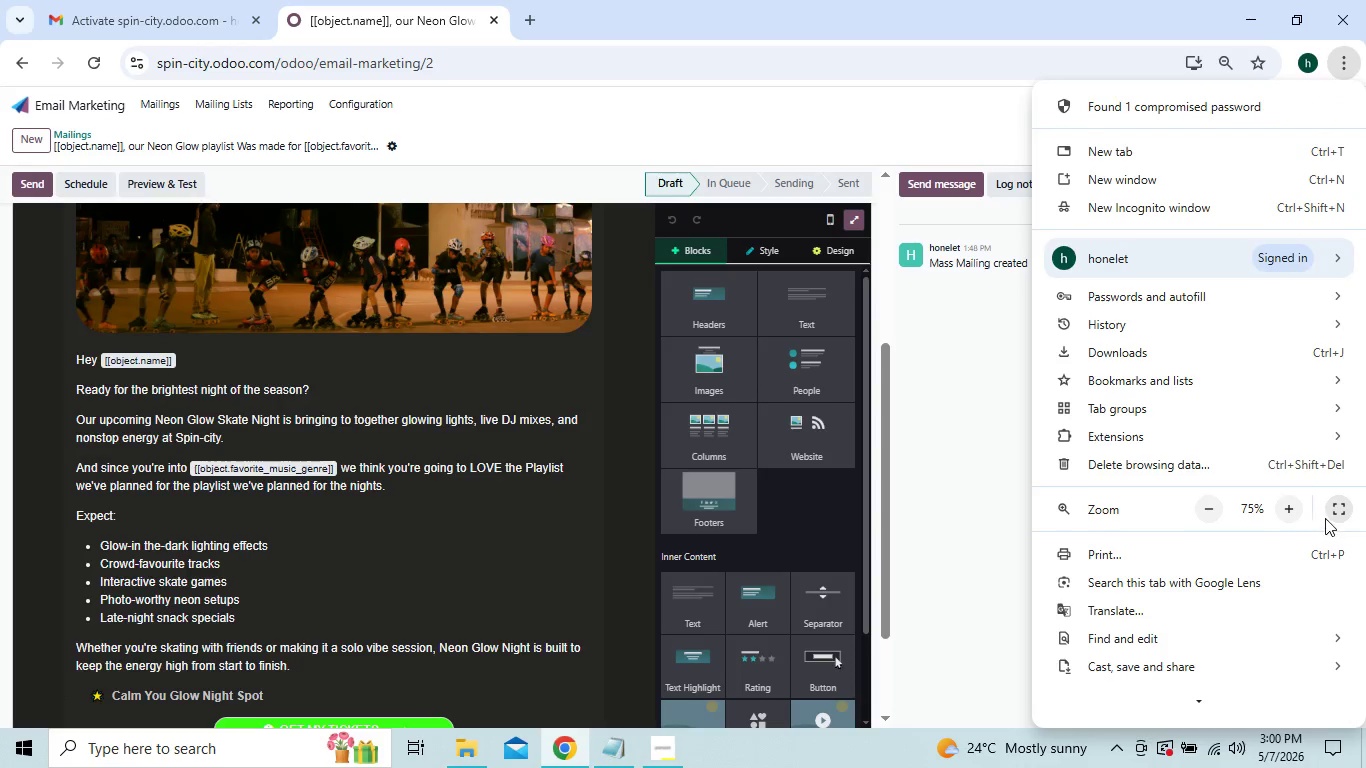 
left_click([1339, 509])
 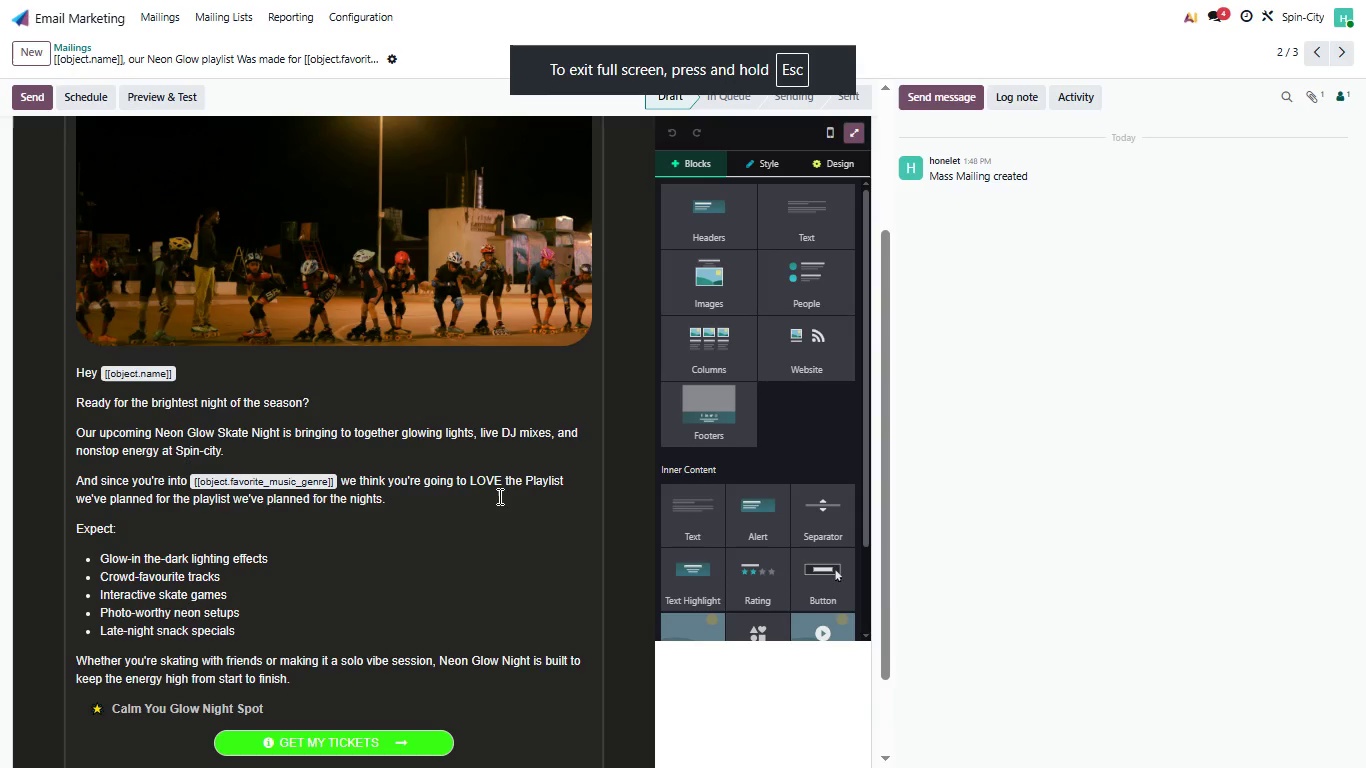 
hold_key(key=MetaLeft, duration=1.5)
 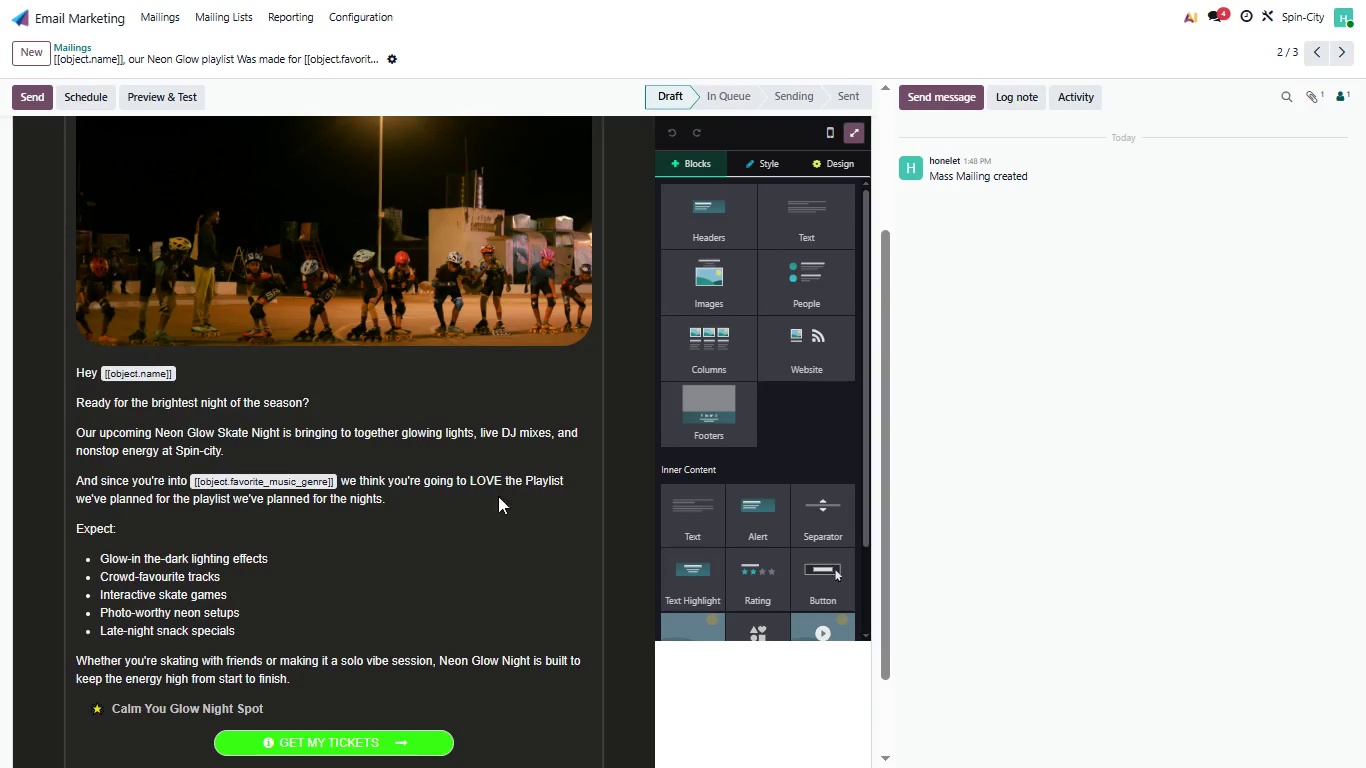 
key(Meta+PrintScreen)
 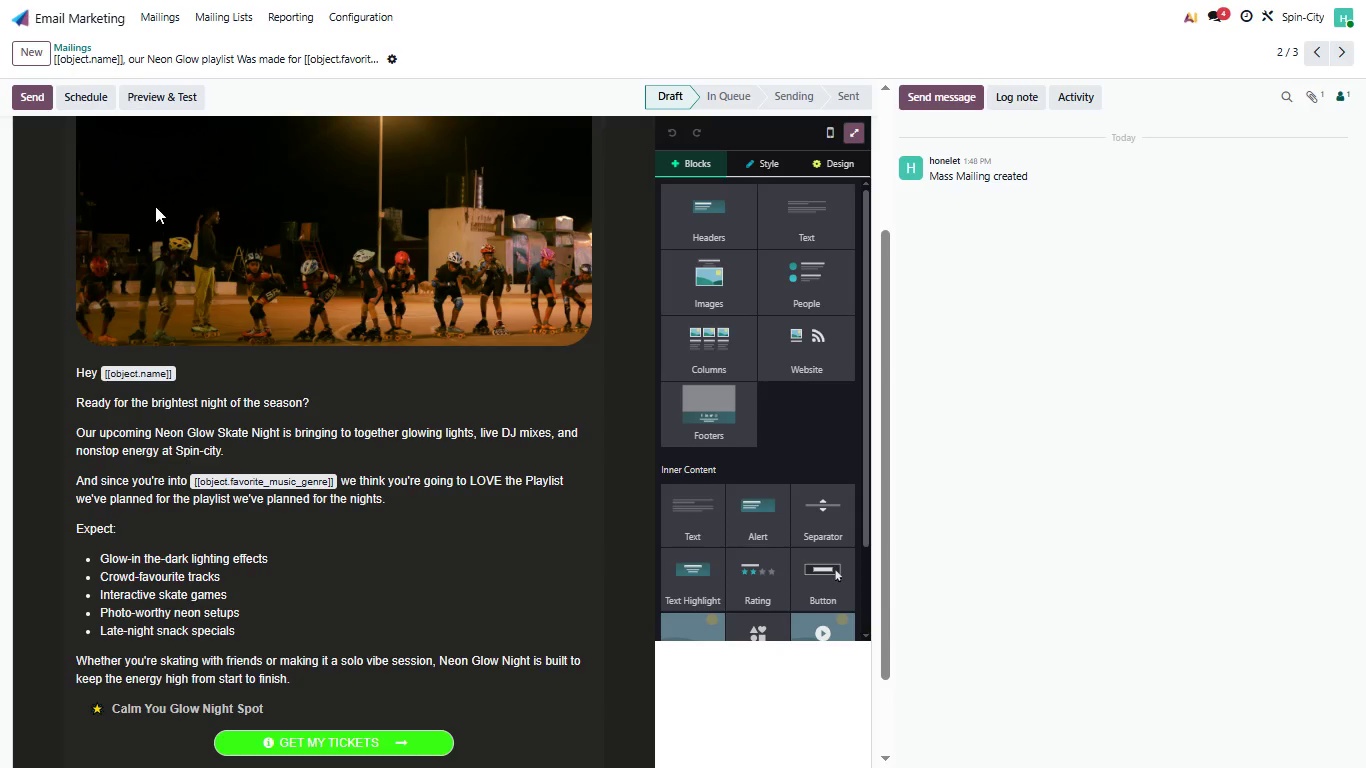 
left_click([149, 3])
 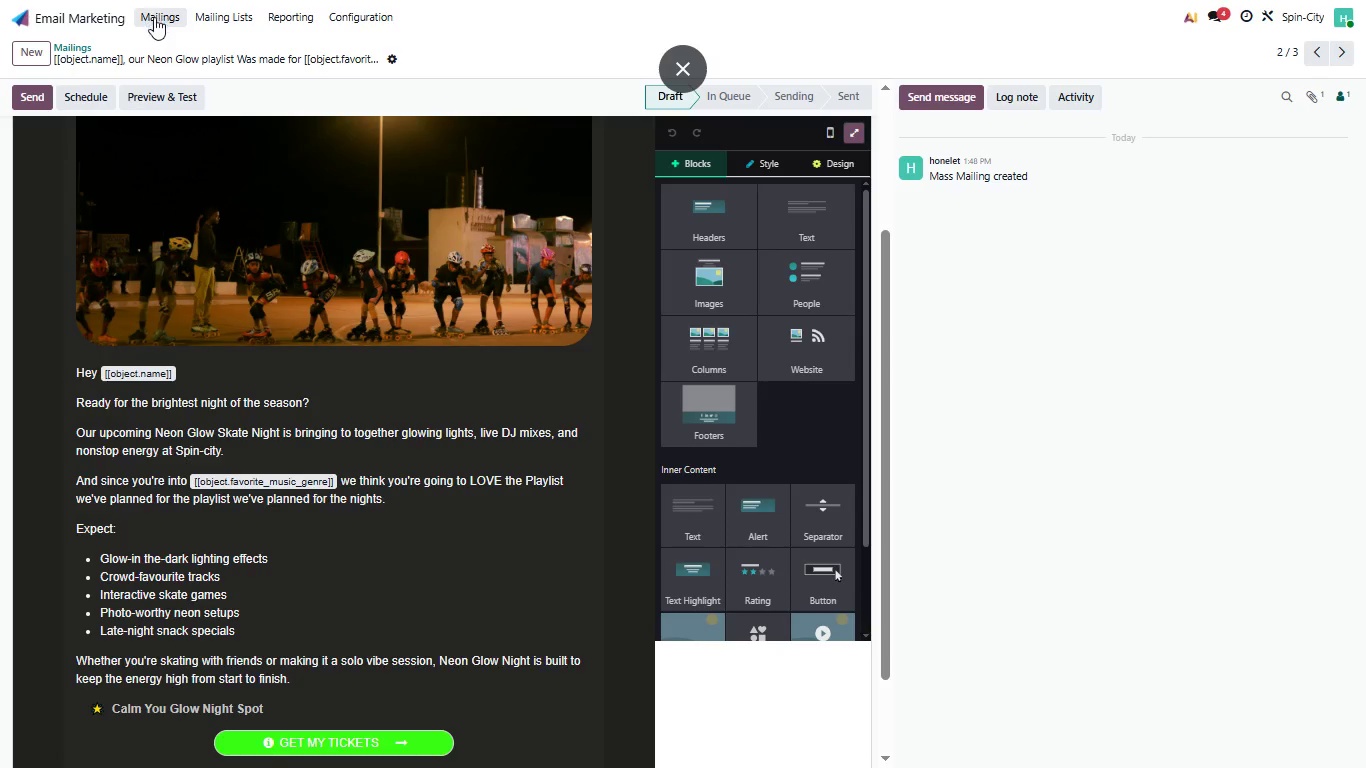 
left_click([155, 18])
 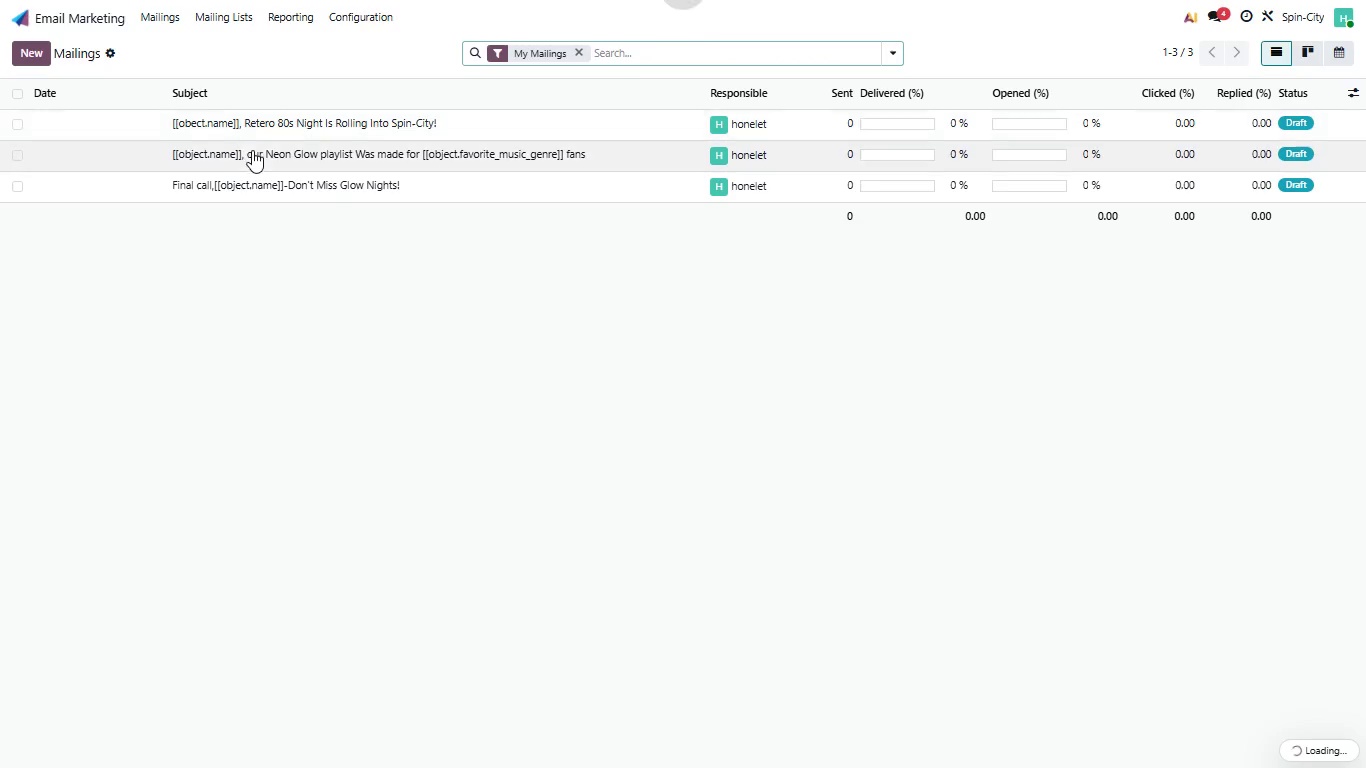 
left_click([263, 174])
 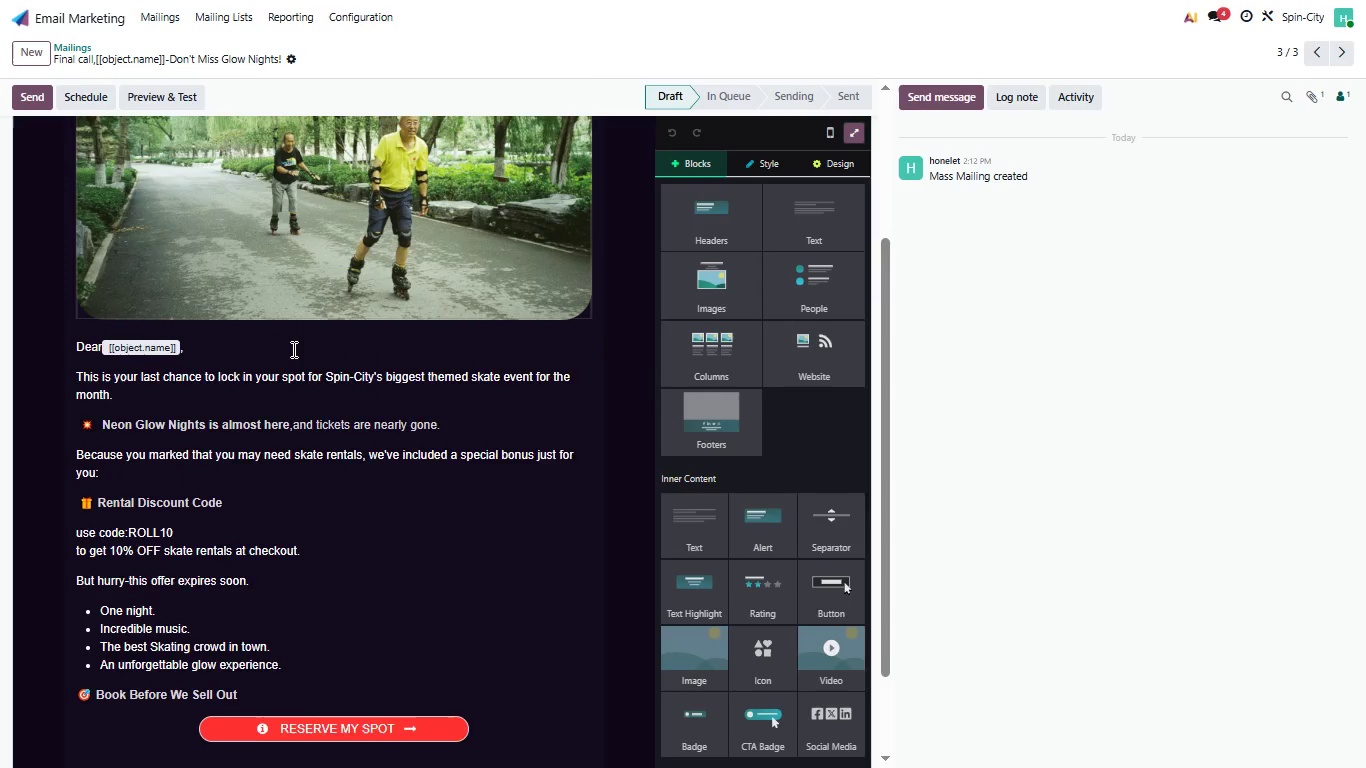 
hold_key(key=MetaLeft, duration=1.52)
 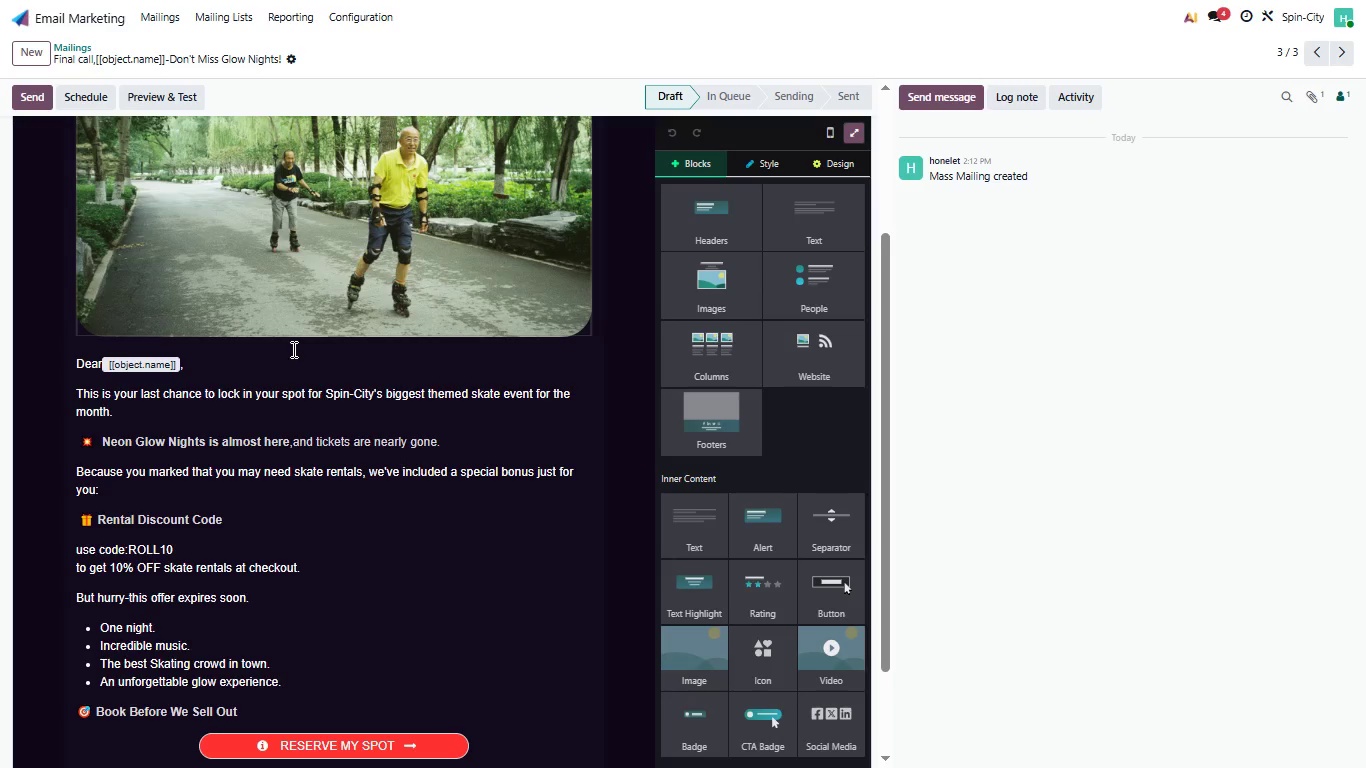 
hold_key(key=MetaLeft, duration=1.51)
 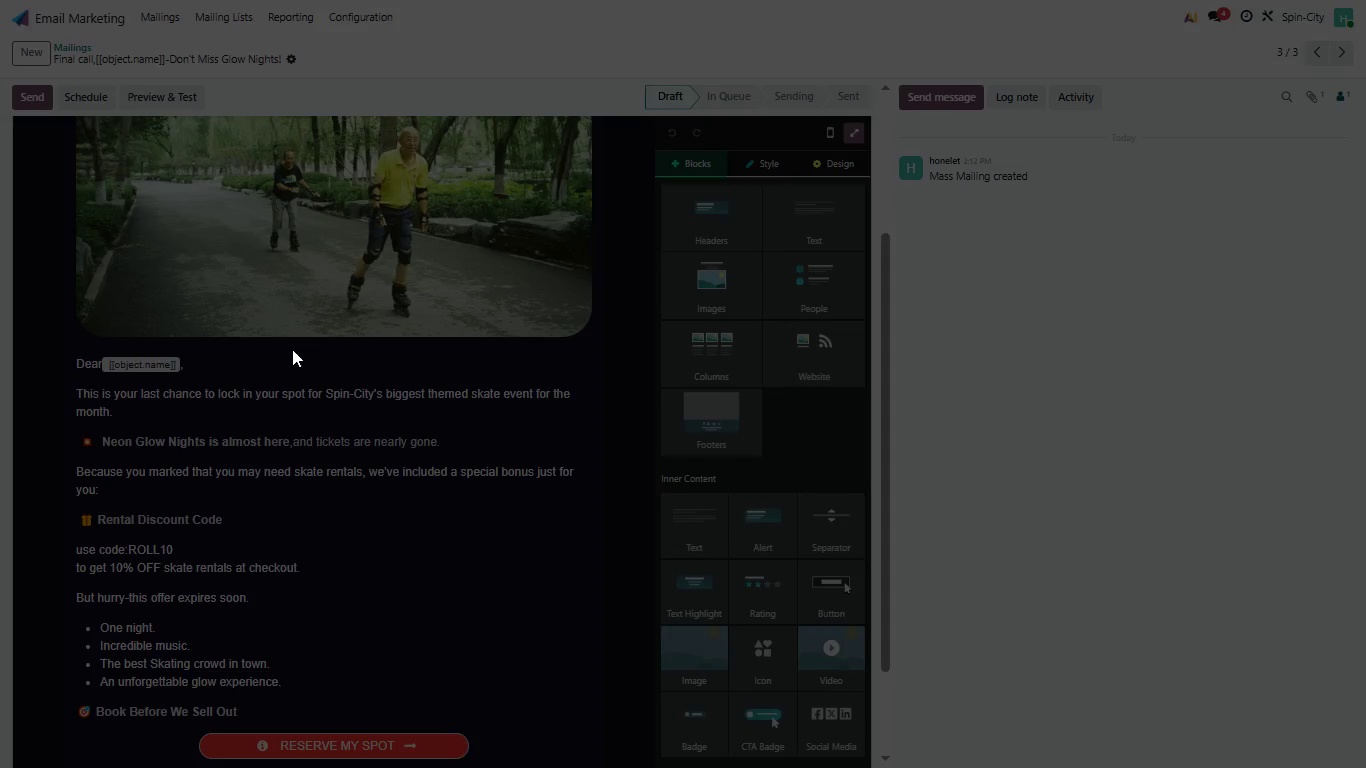 
key(Meta+PrintScreen)
 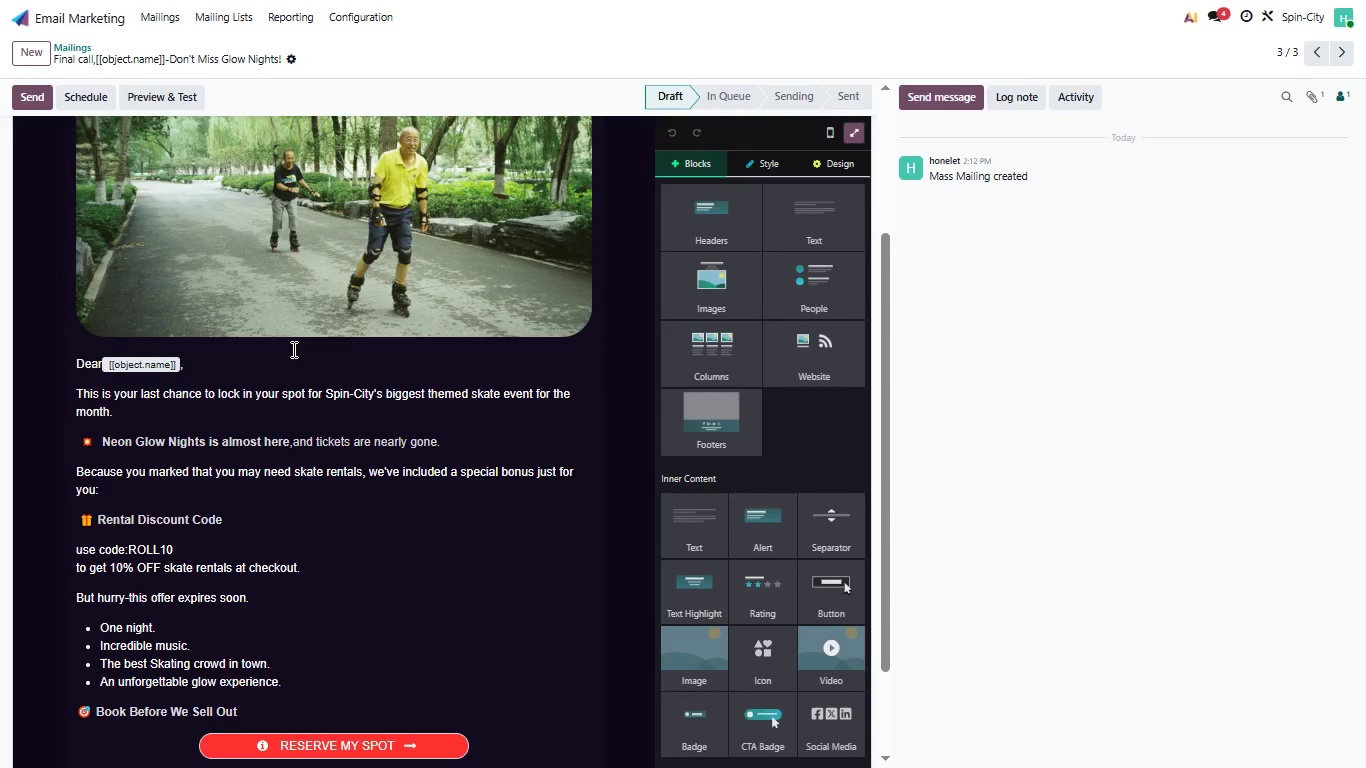 
wait(14.7)
 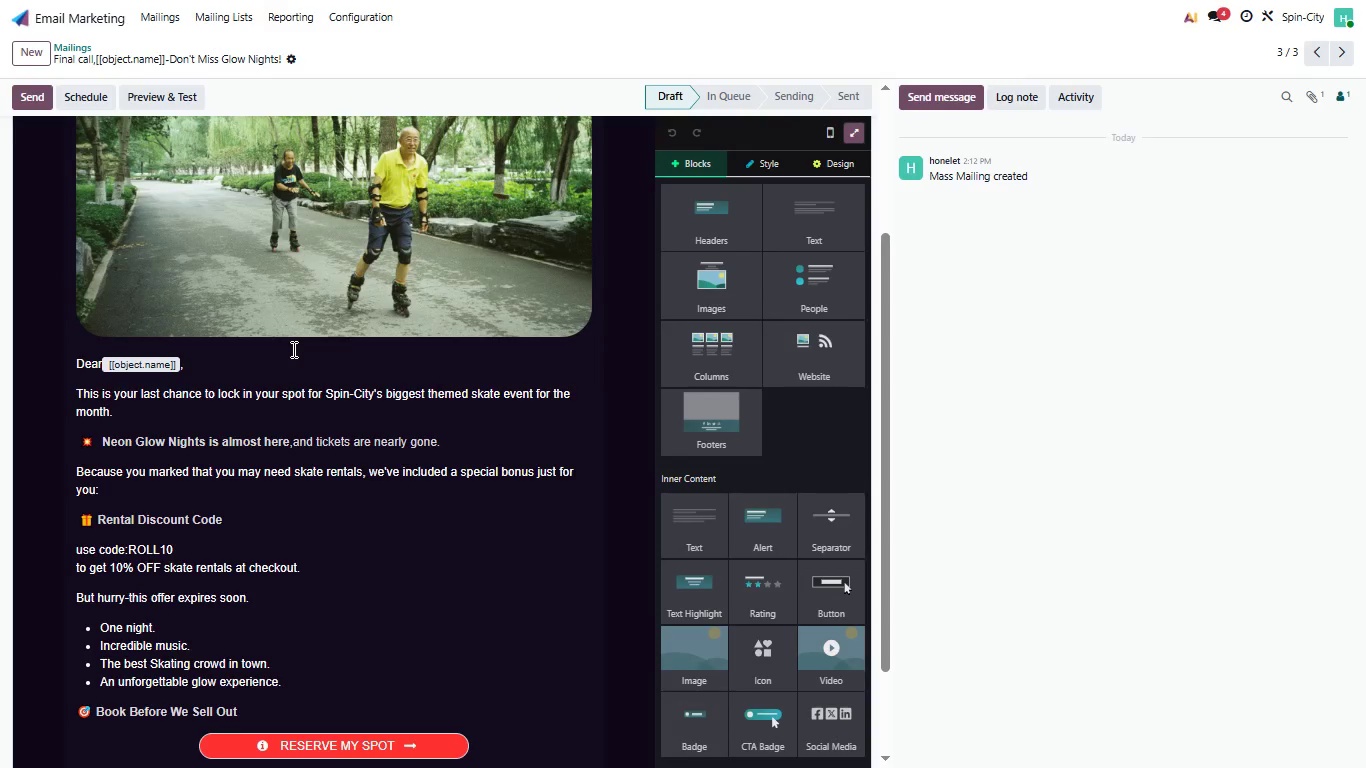 
left_click([693, 62])
 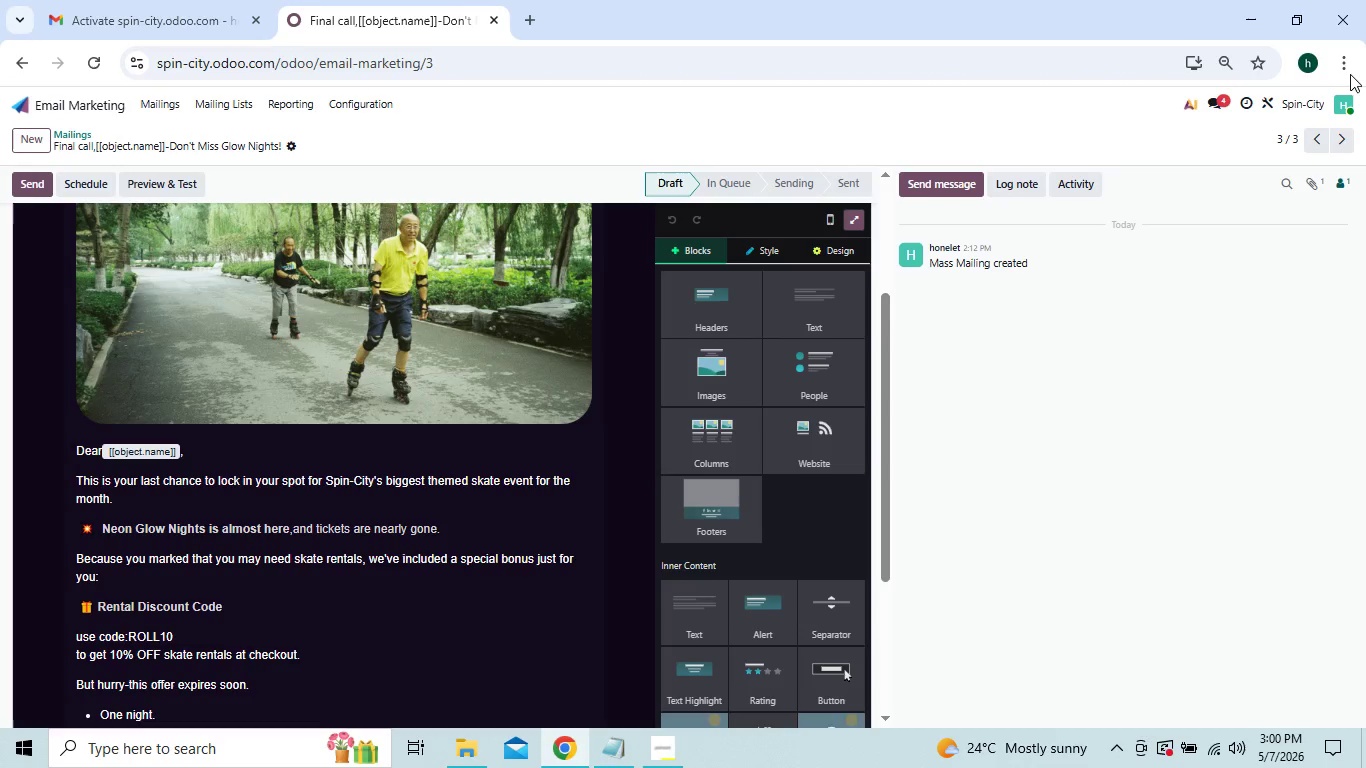 
left_click([1346, 68])
 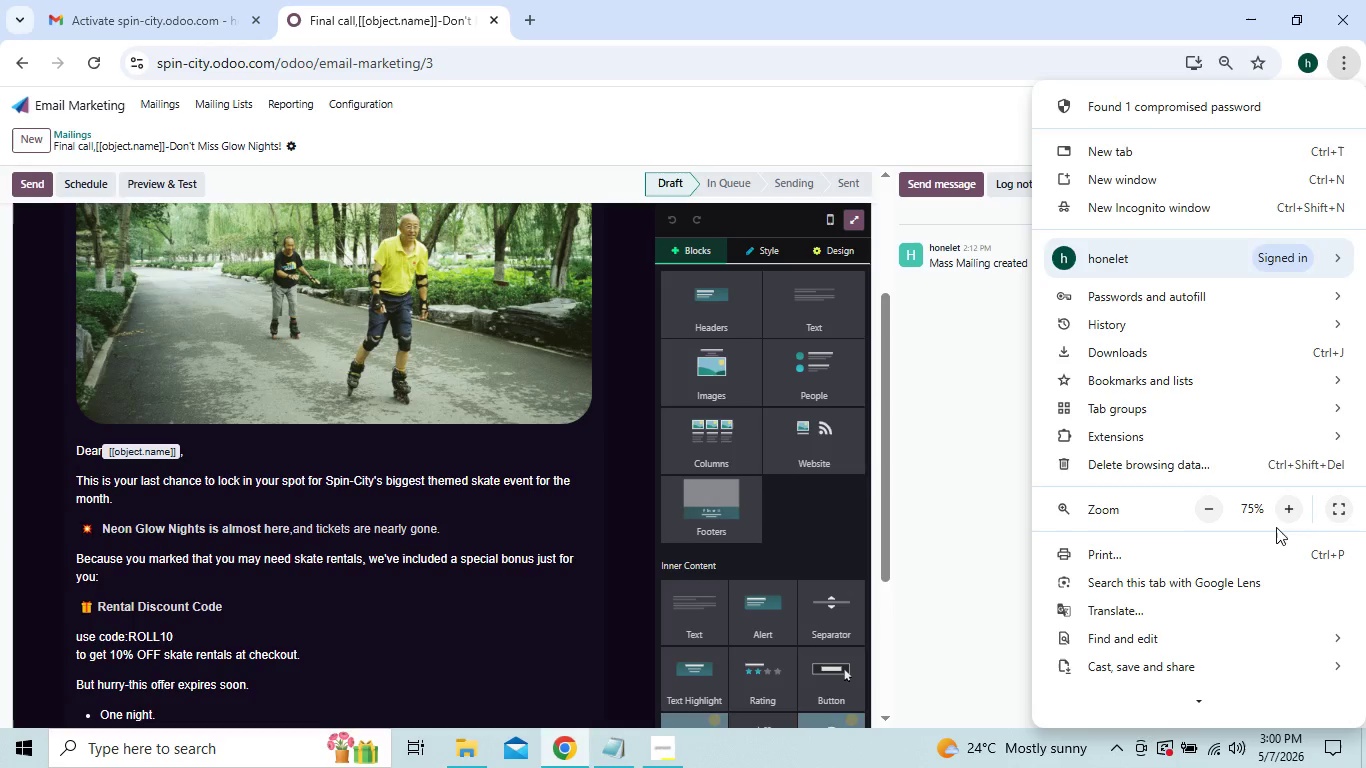 
double_click([1295, 513])
 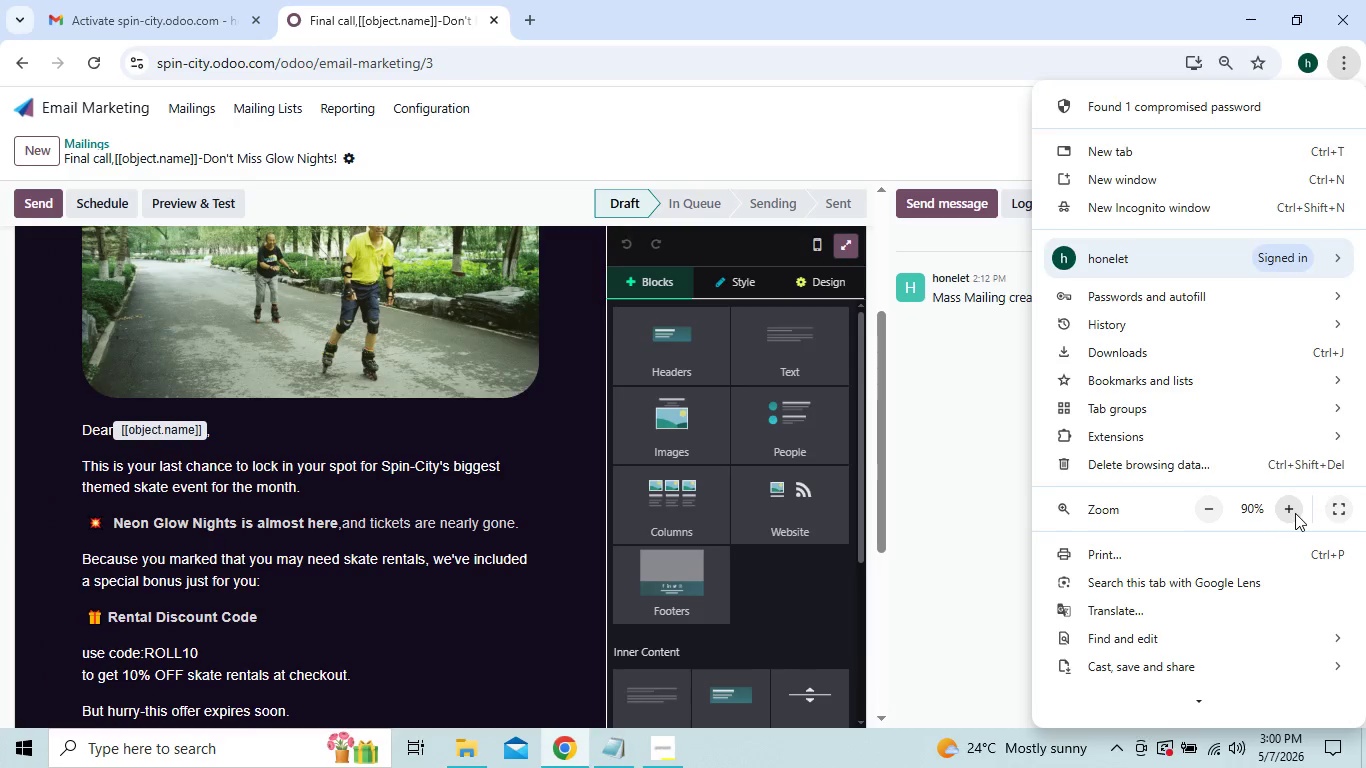 
left_click([1295, 513])
 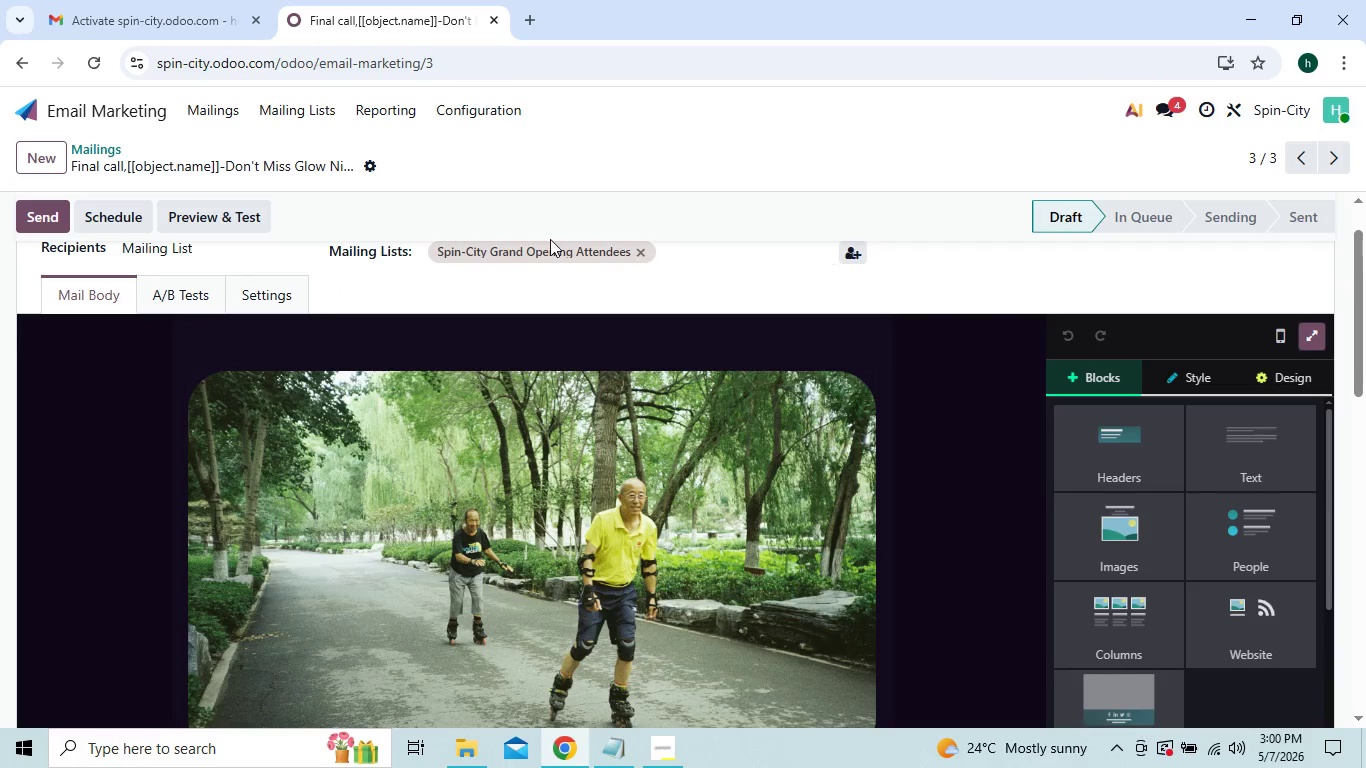 
left_click([299, 119])
 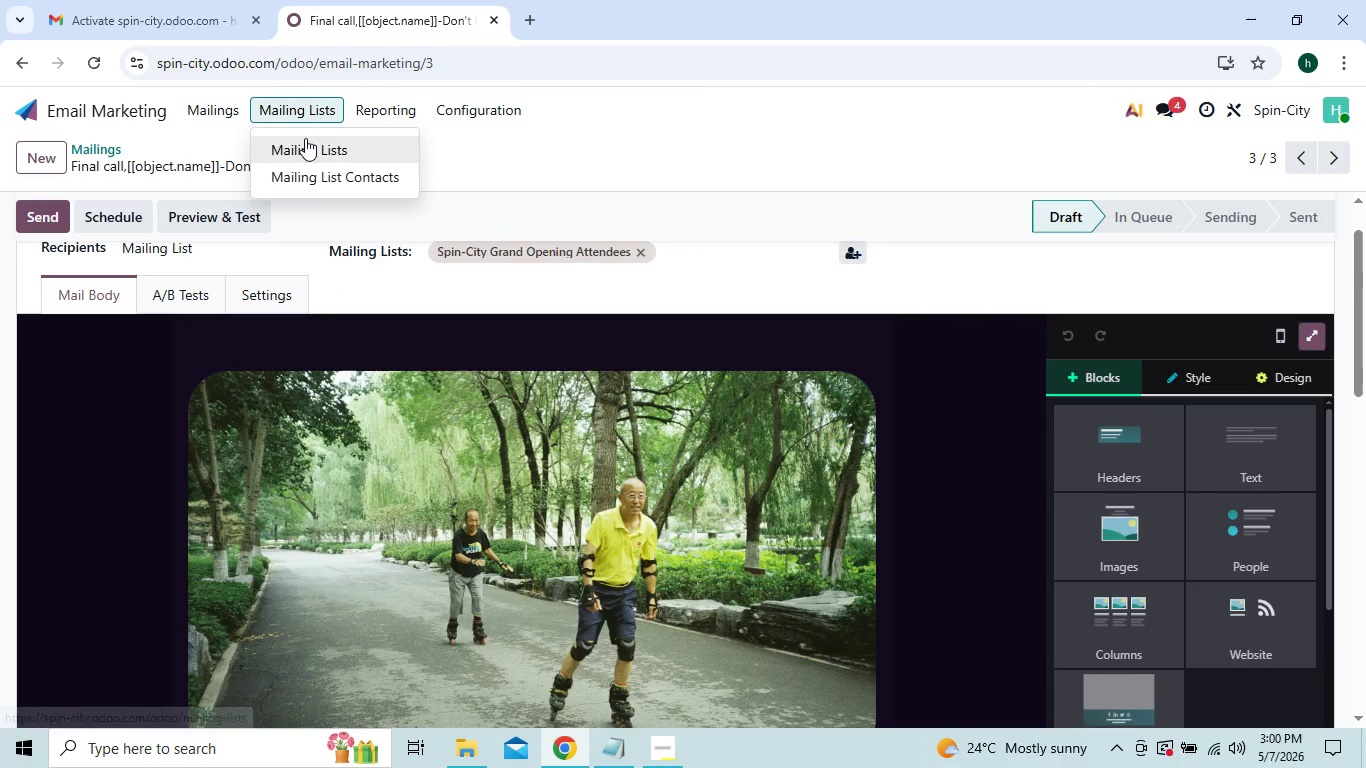 
left_click([306, 140])
 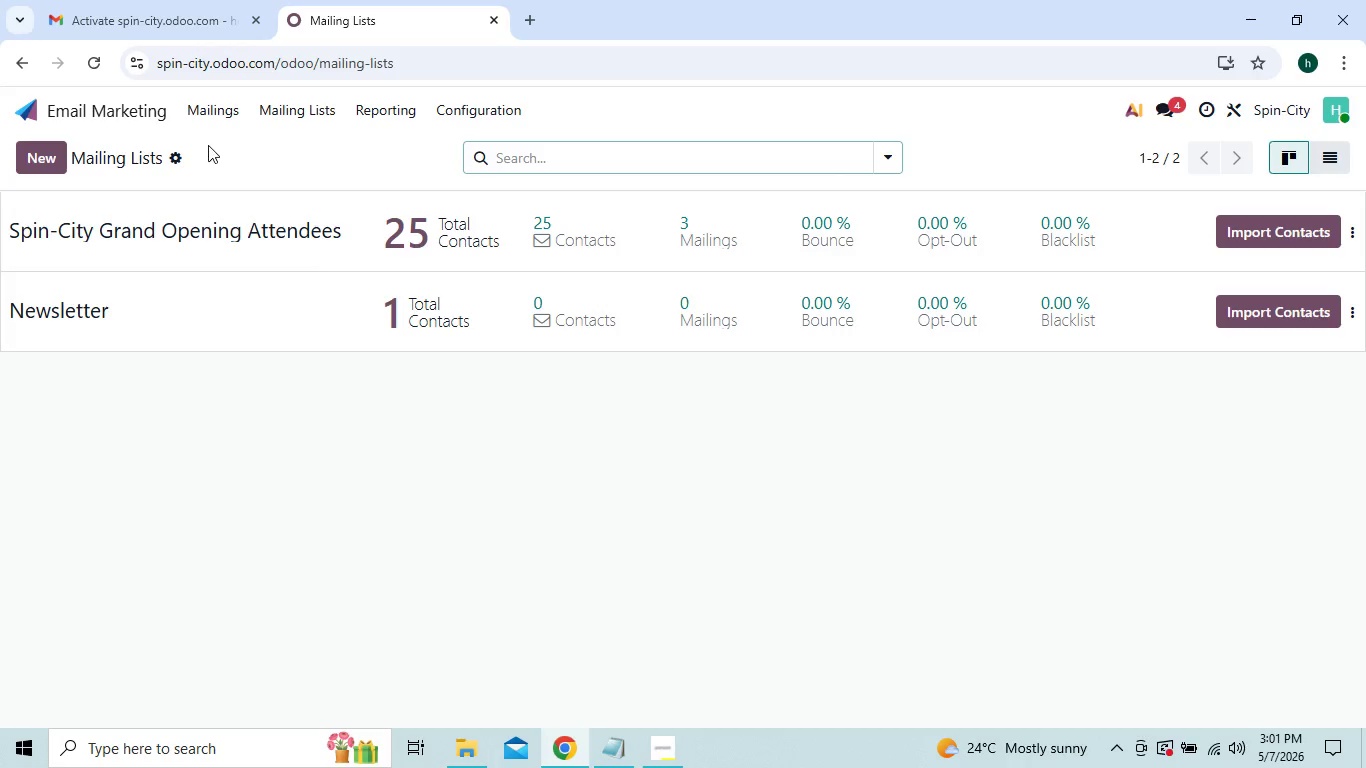 
left_click([176, 157])
 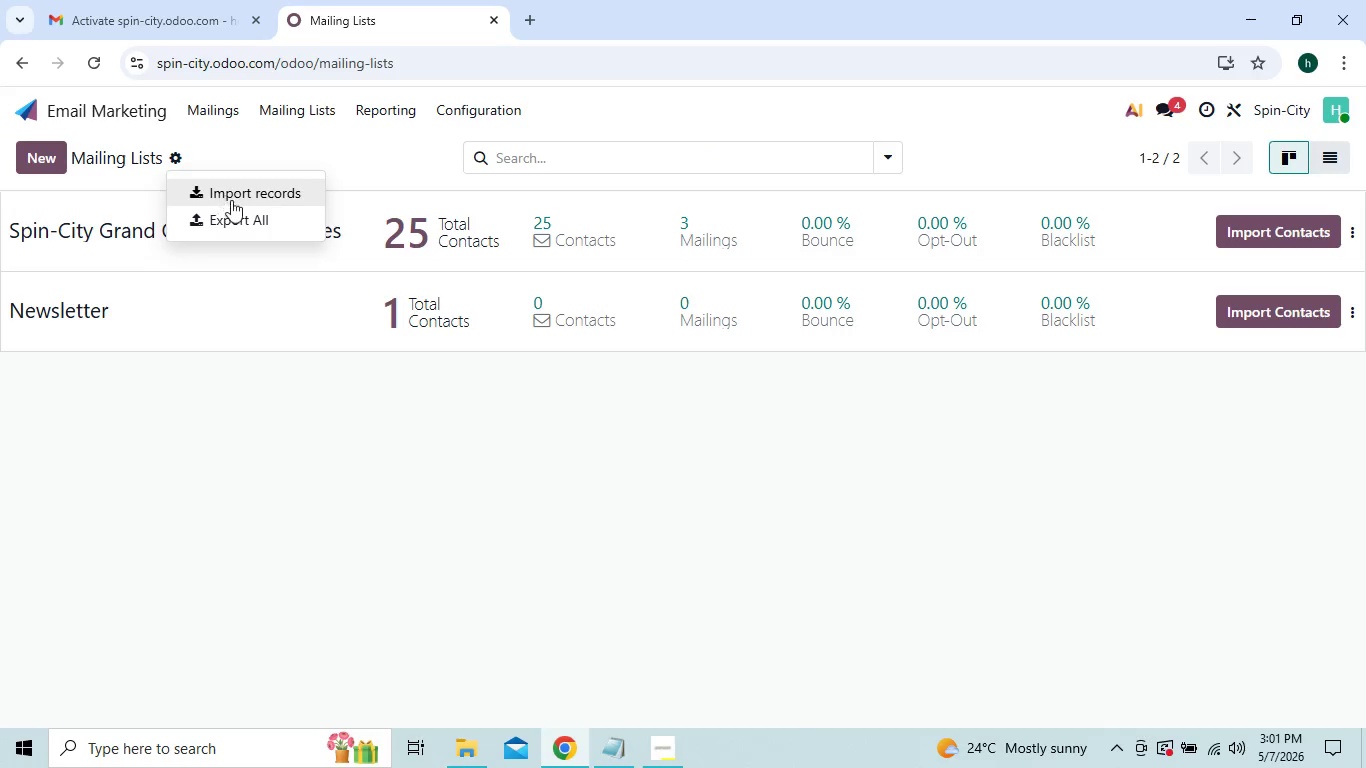 
left_click([244, 213])
 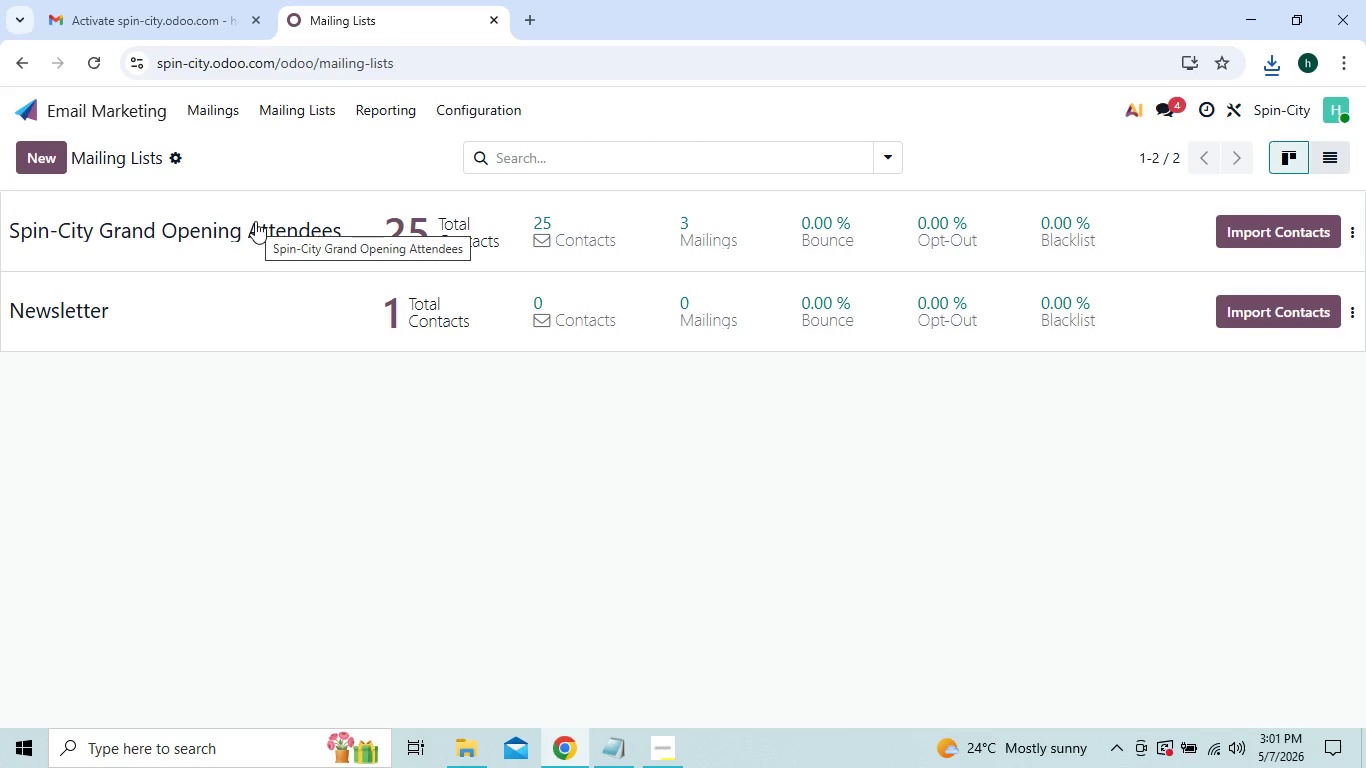 
wait(24.05)
 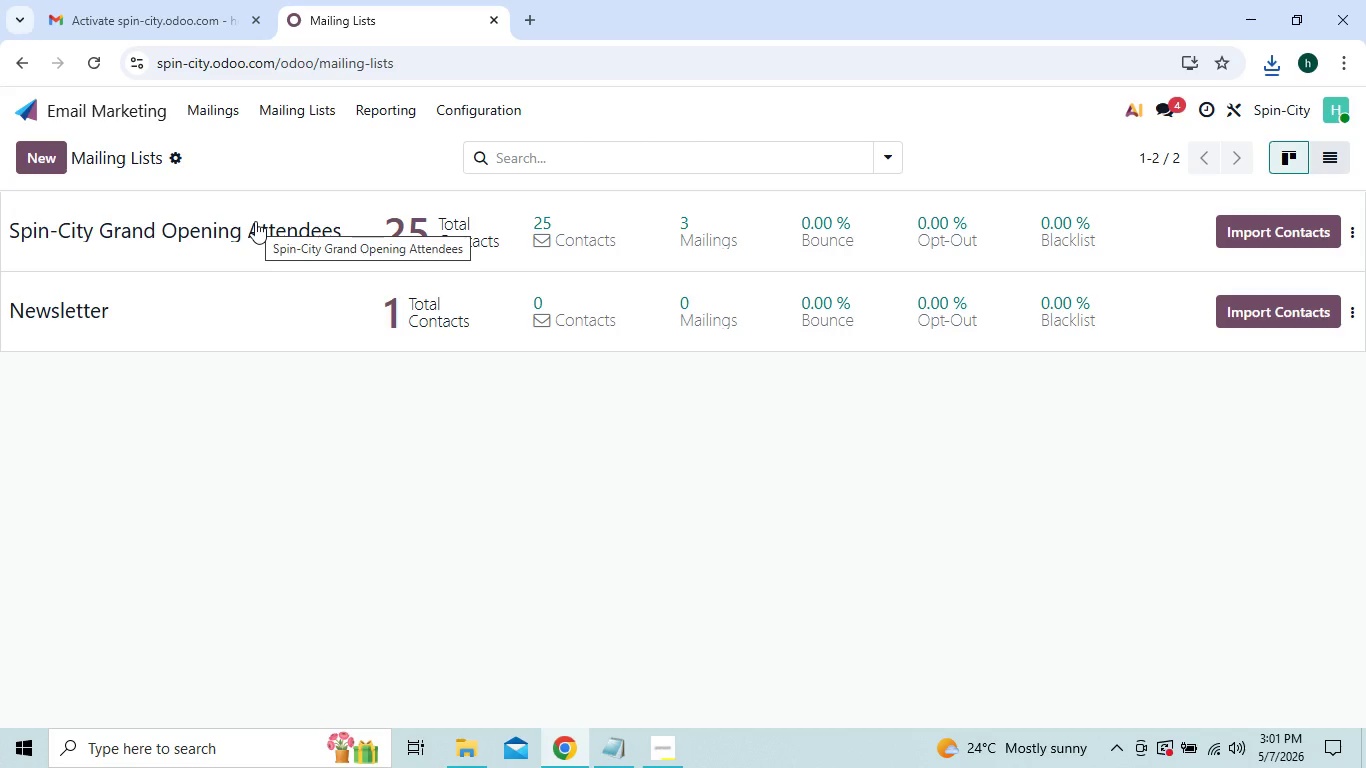 
left_click([229, 118])
 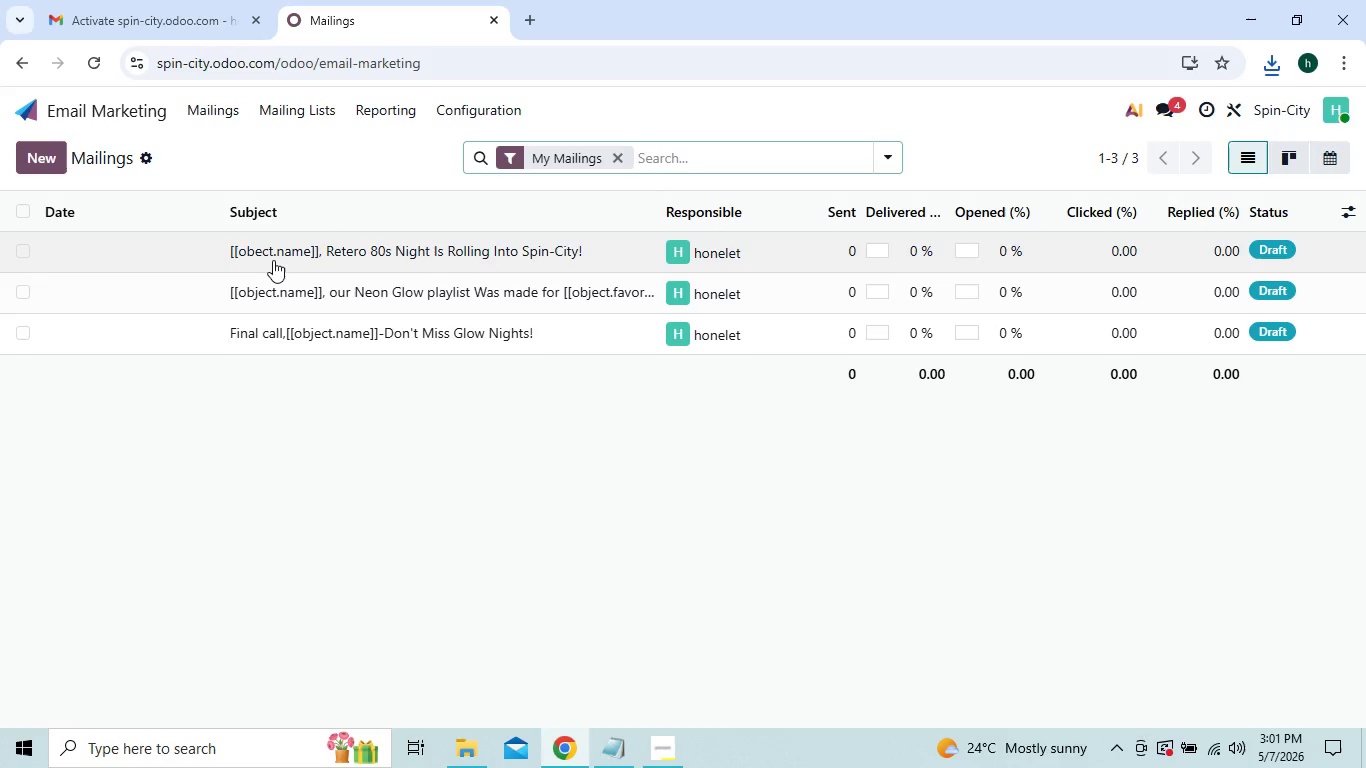 
double_click([273, 260])
 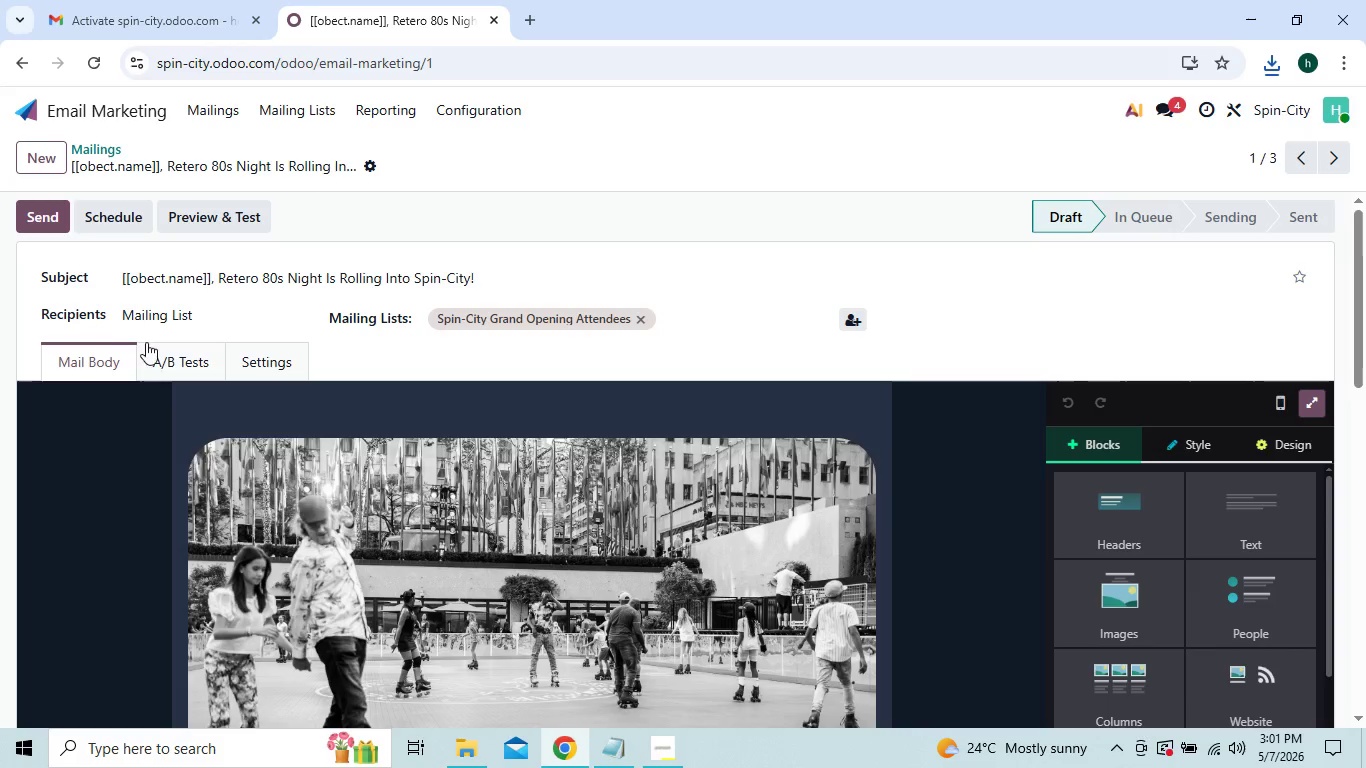 
wait(6.69)
 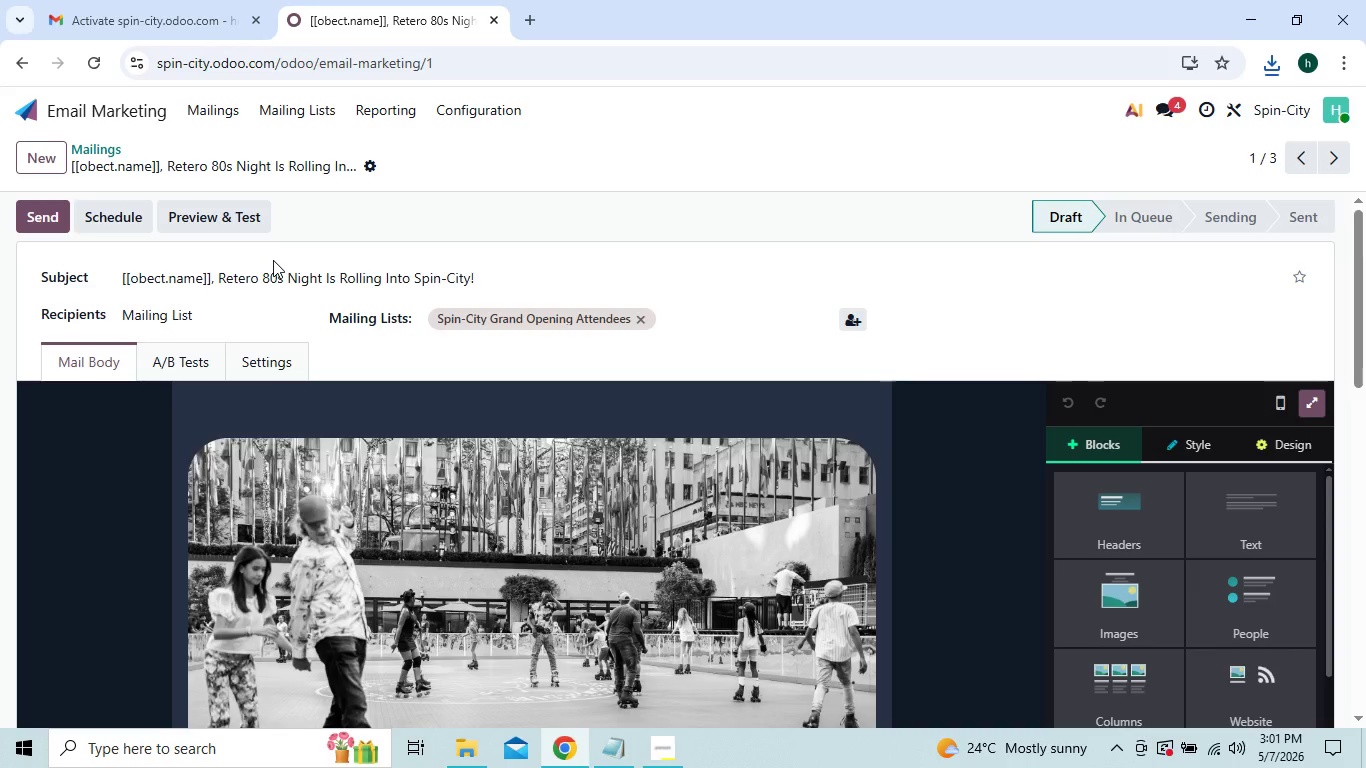 
left_click([140, 222])
 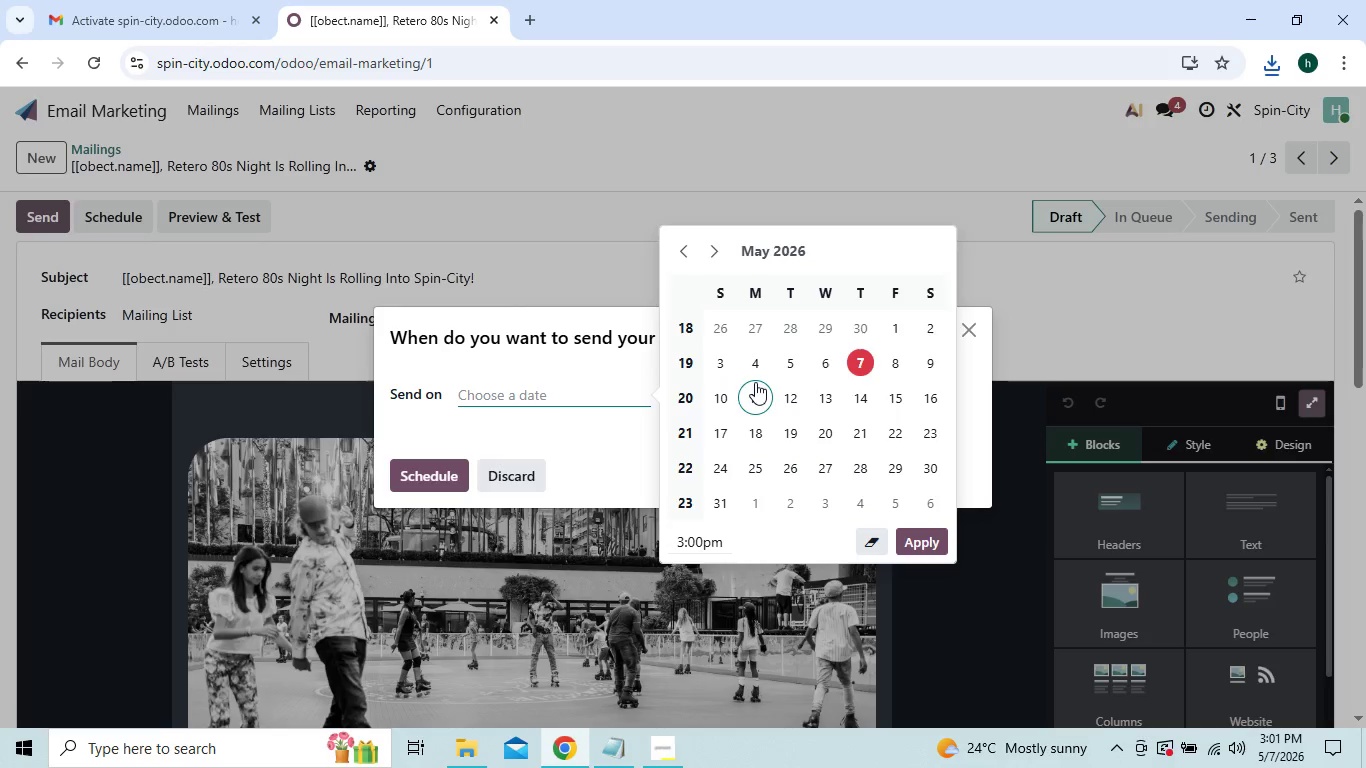 
left_click([716, 396])
 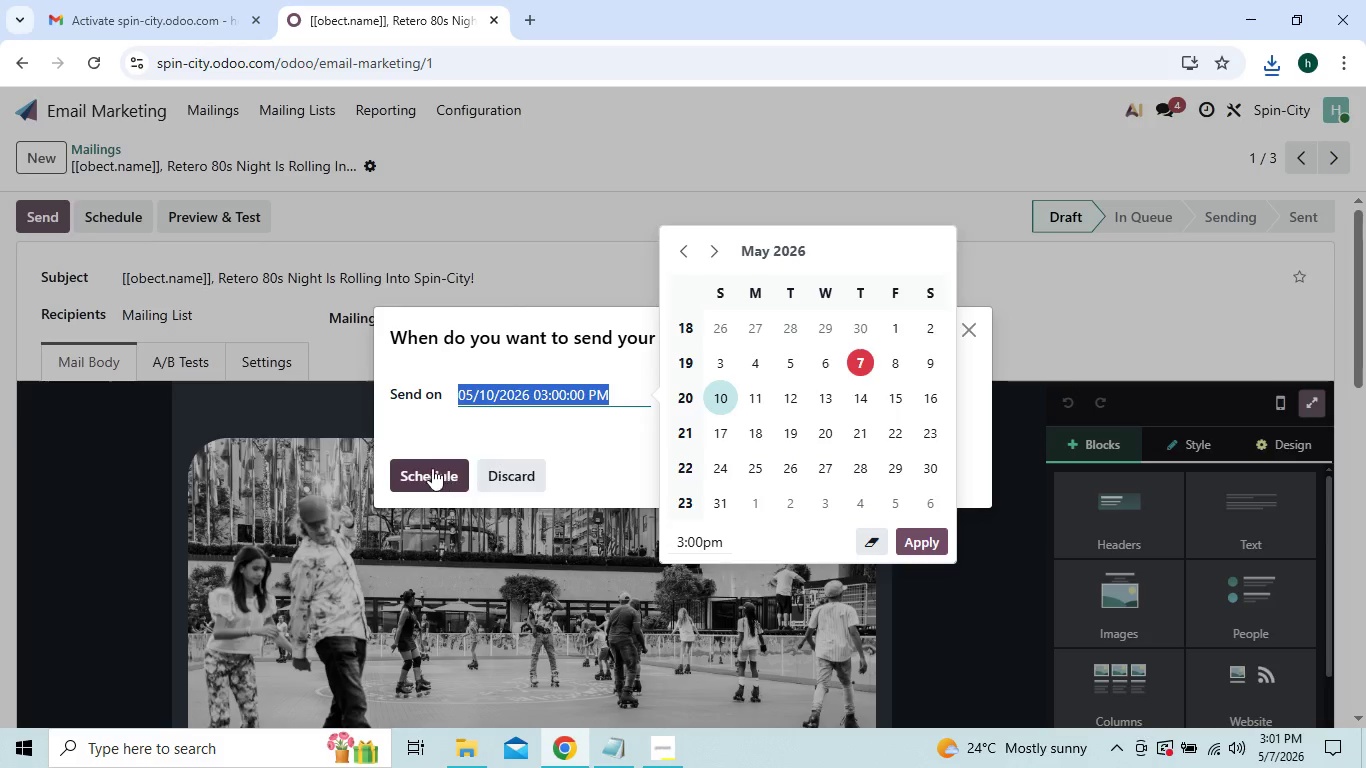 
left_click([429, 466])
 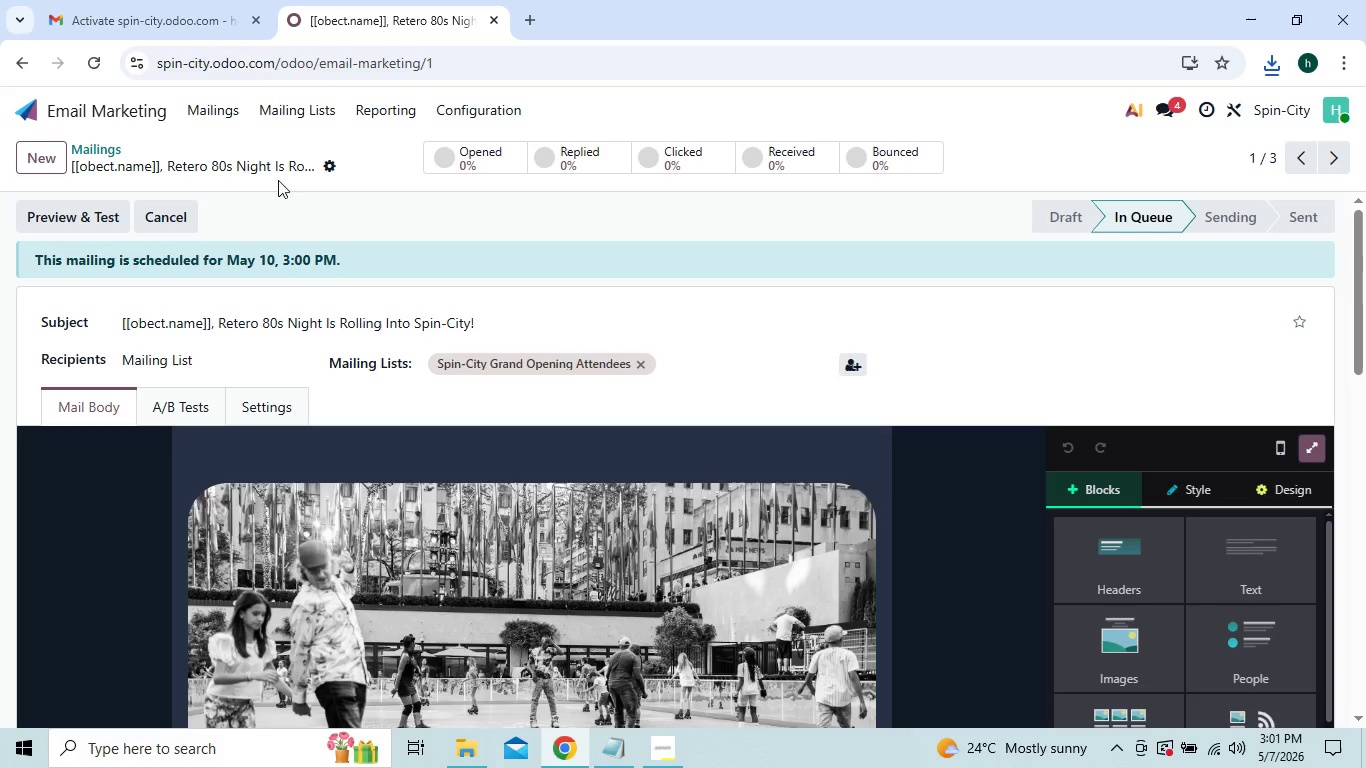 
left_click([233, 115])
 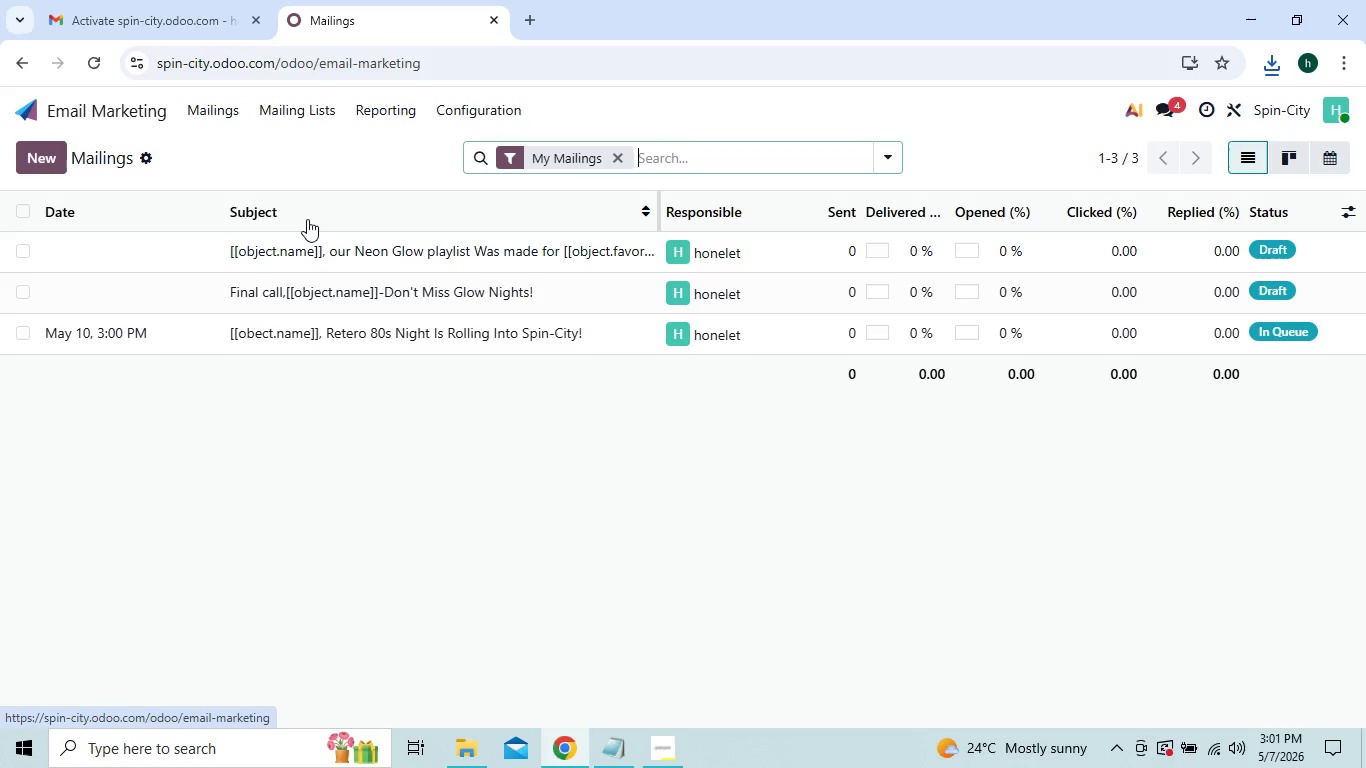 
mouse_move([323, 271])
 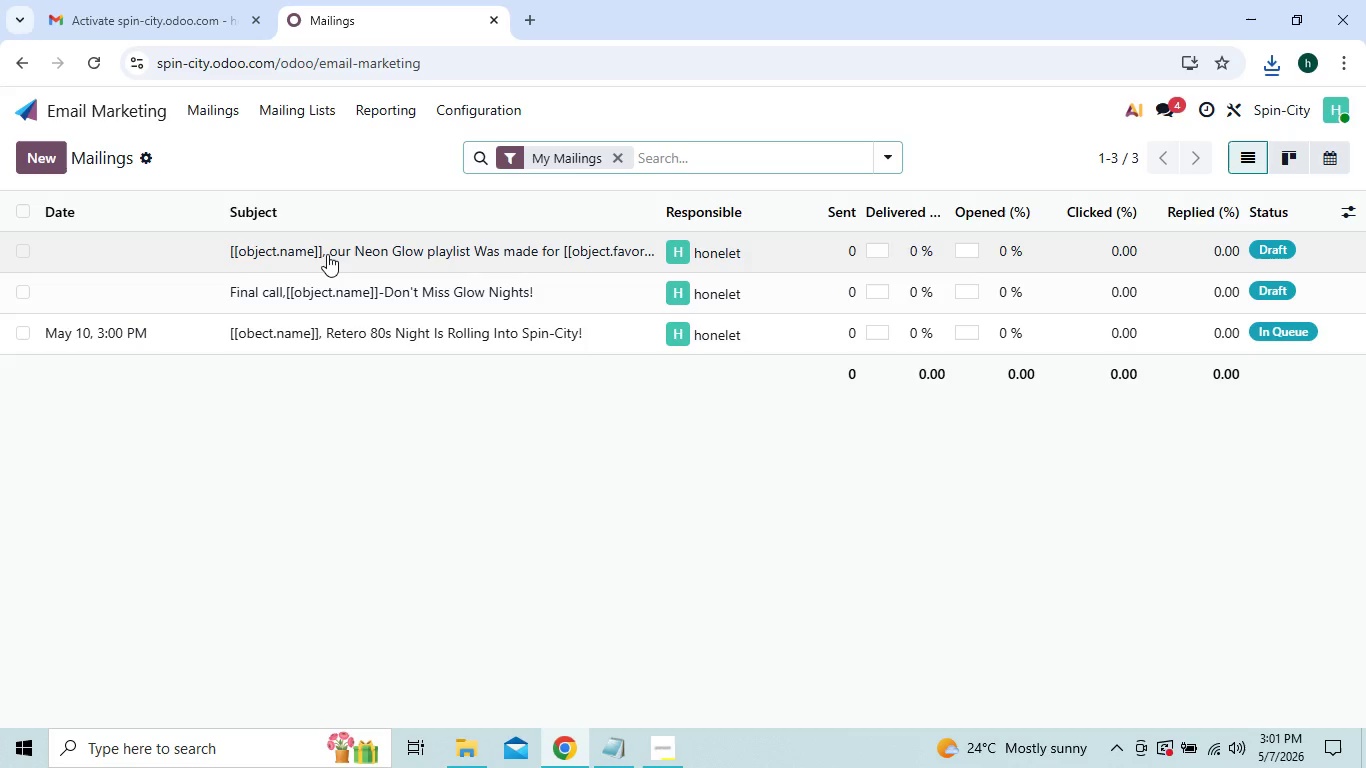 
double_click([327, 254])
 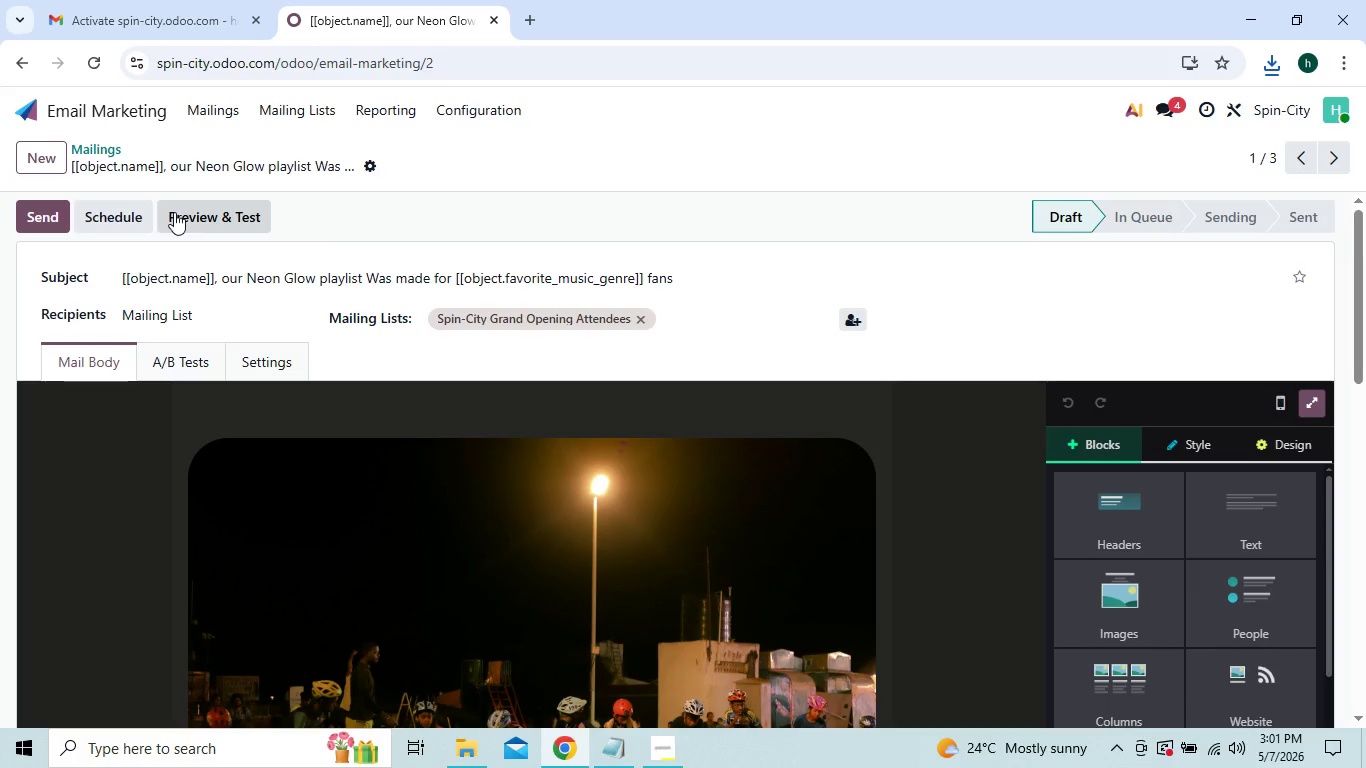 
left_click([125, 218])
 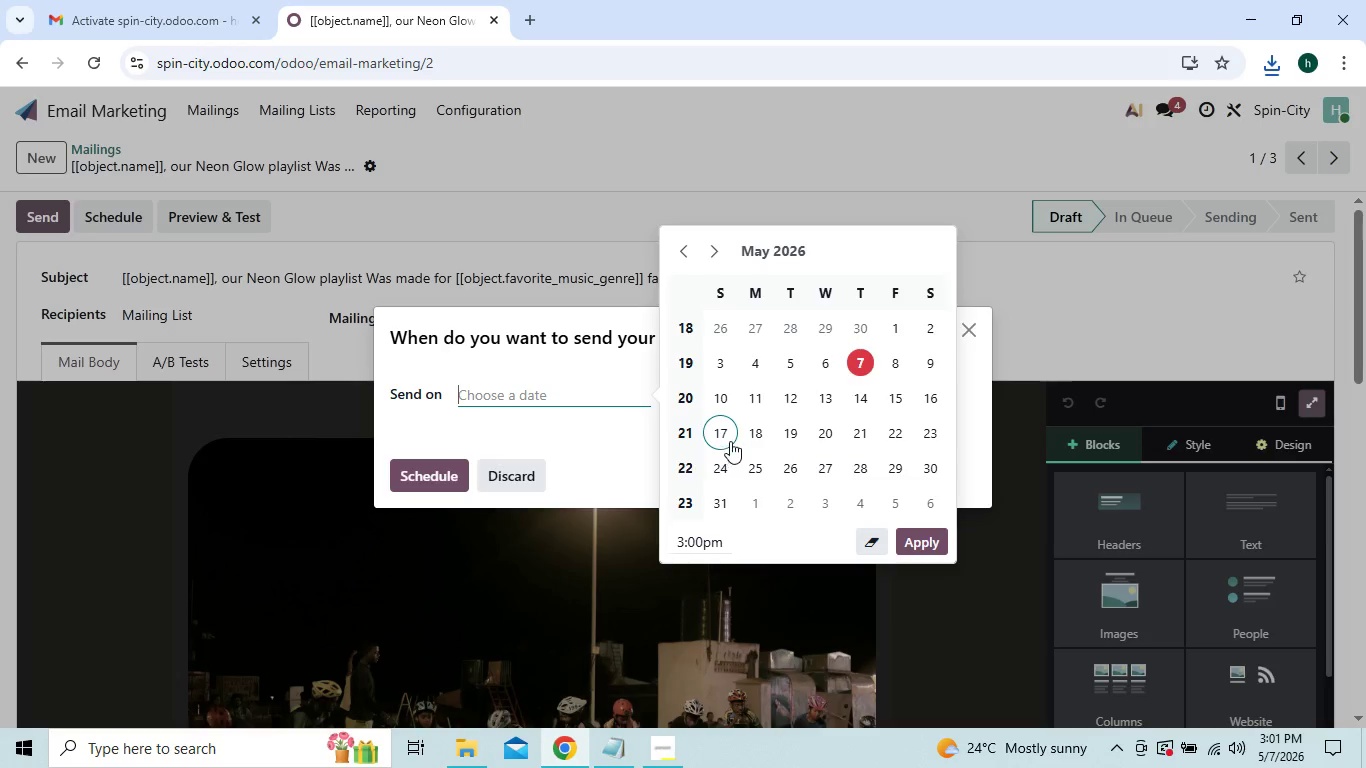 
double_click([730, 434])
 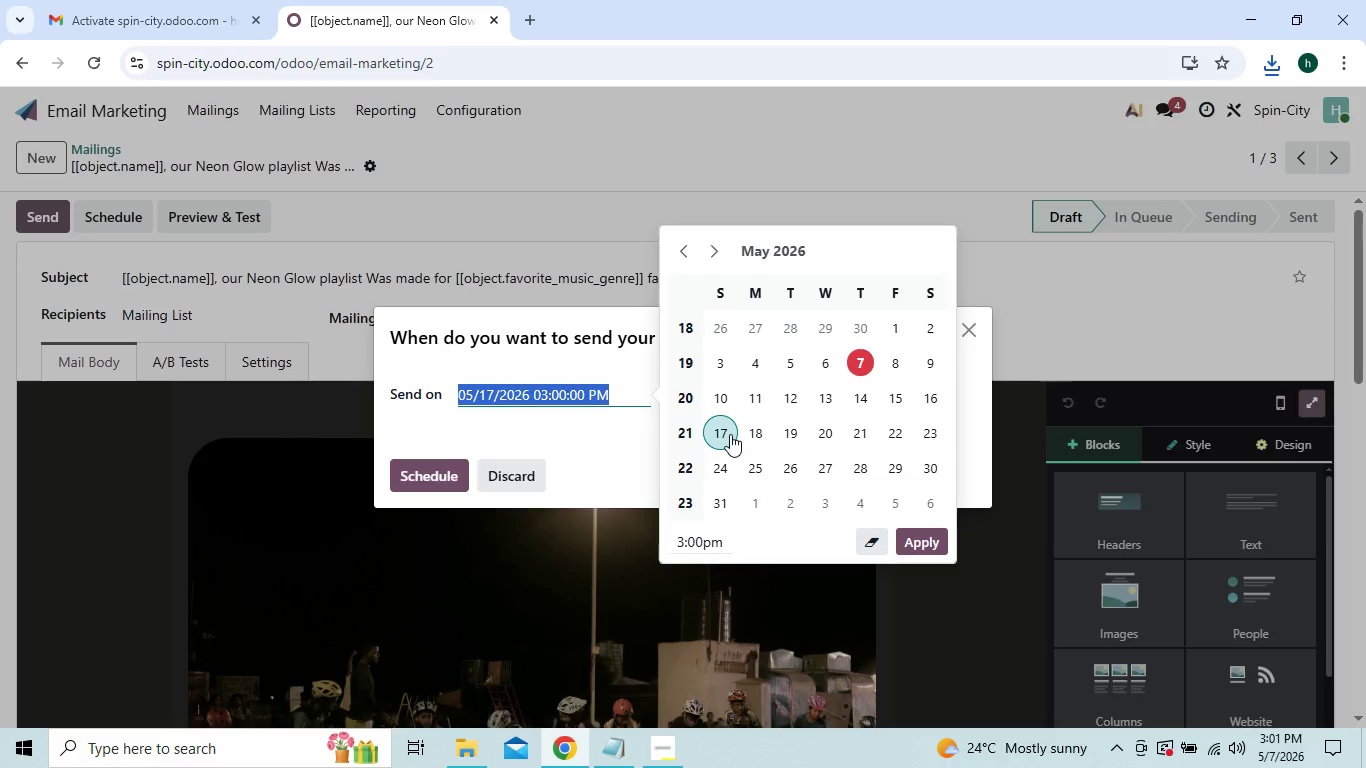 
double_click([730, 434])
 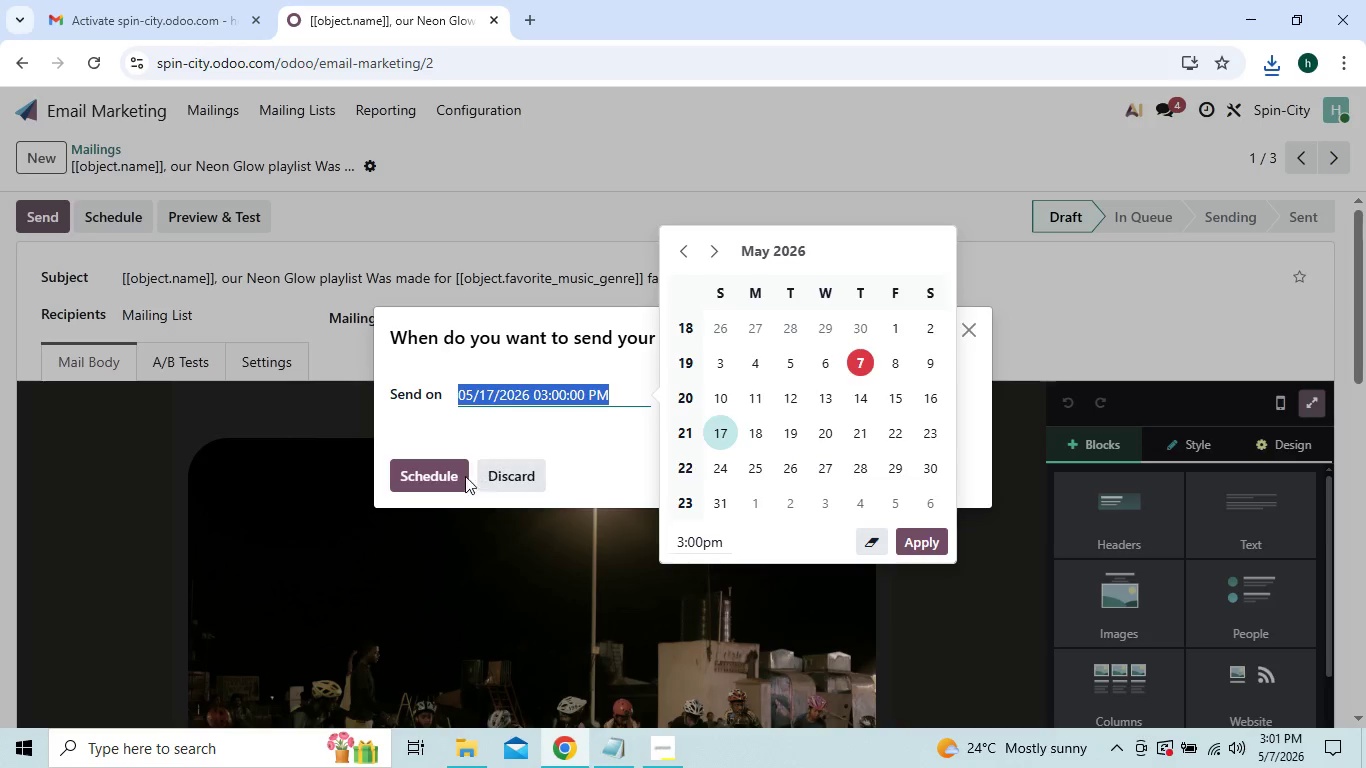 
left_click([452, 481])
 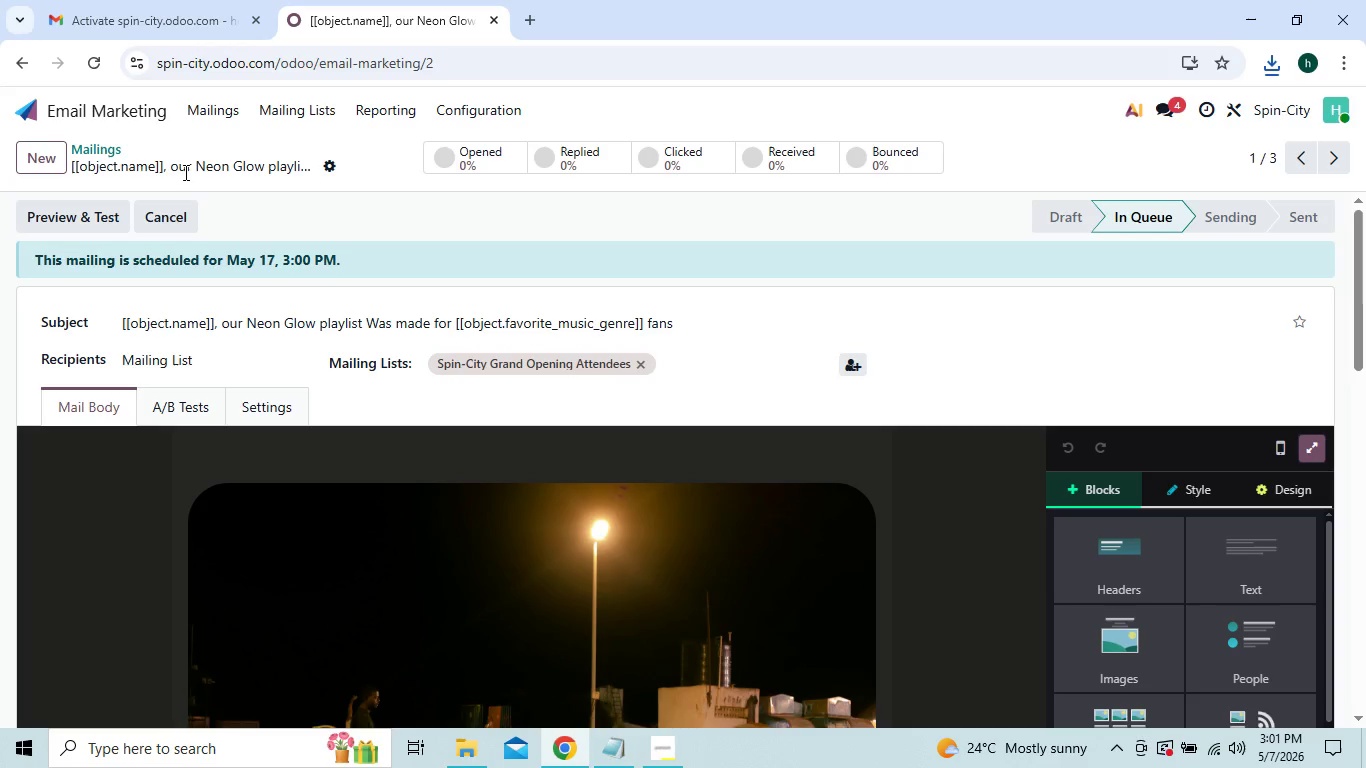 
left_click([218, 110])
 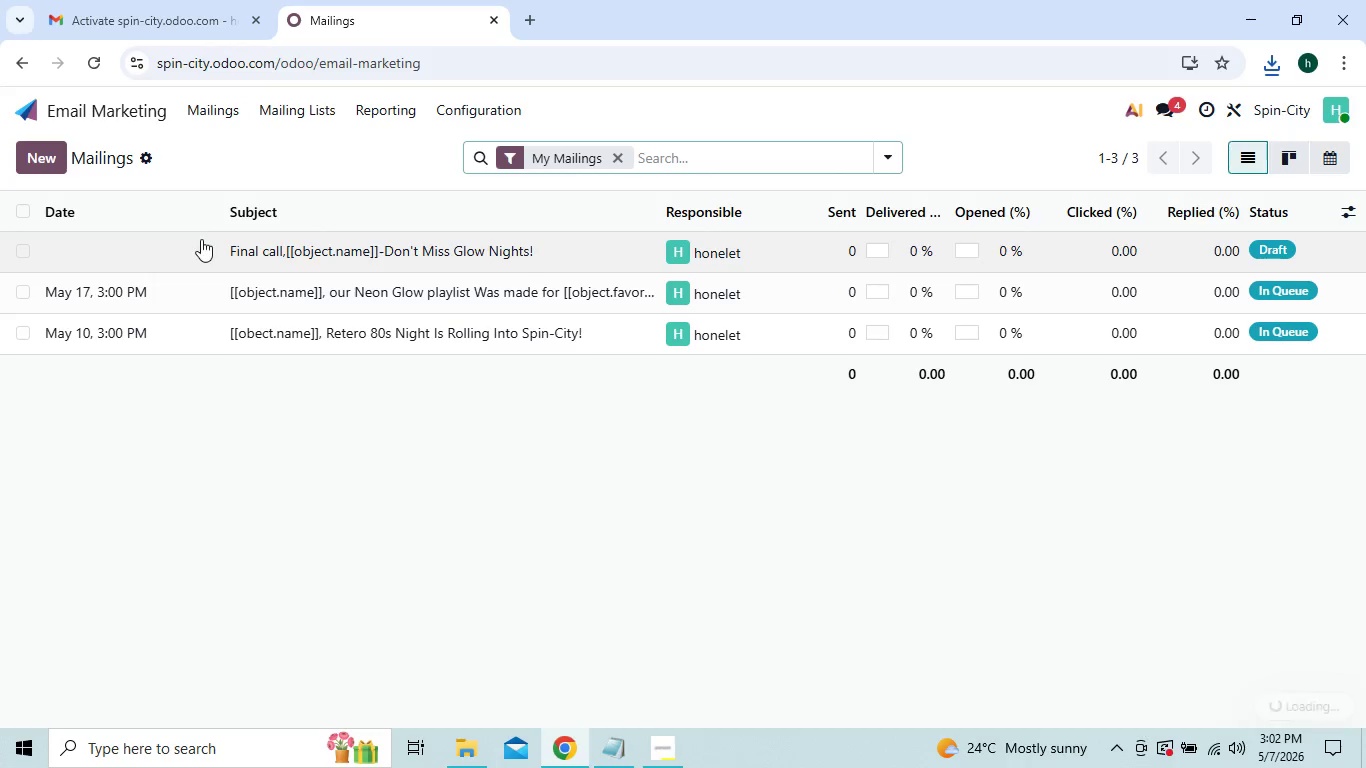 
double_click([210, 243])
 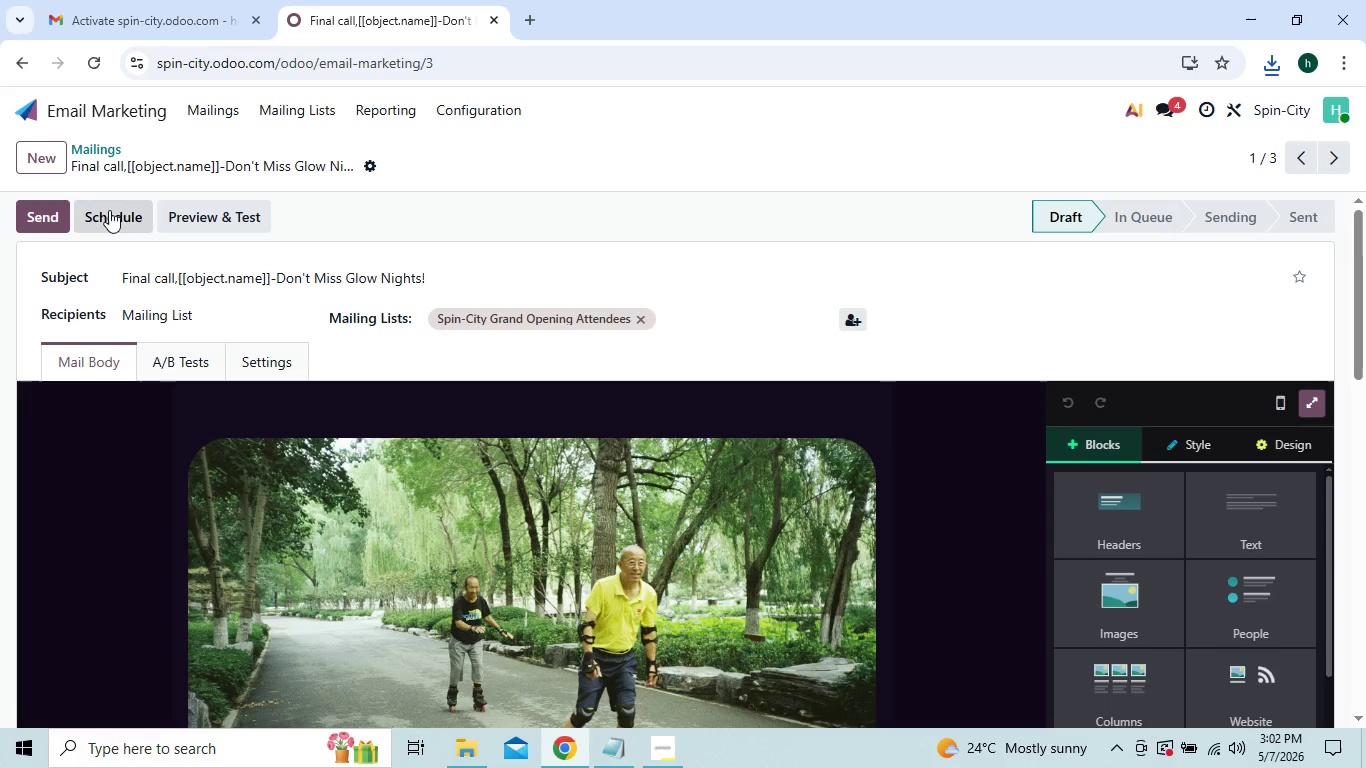 
left_click([104, 213])
 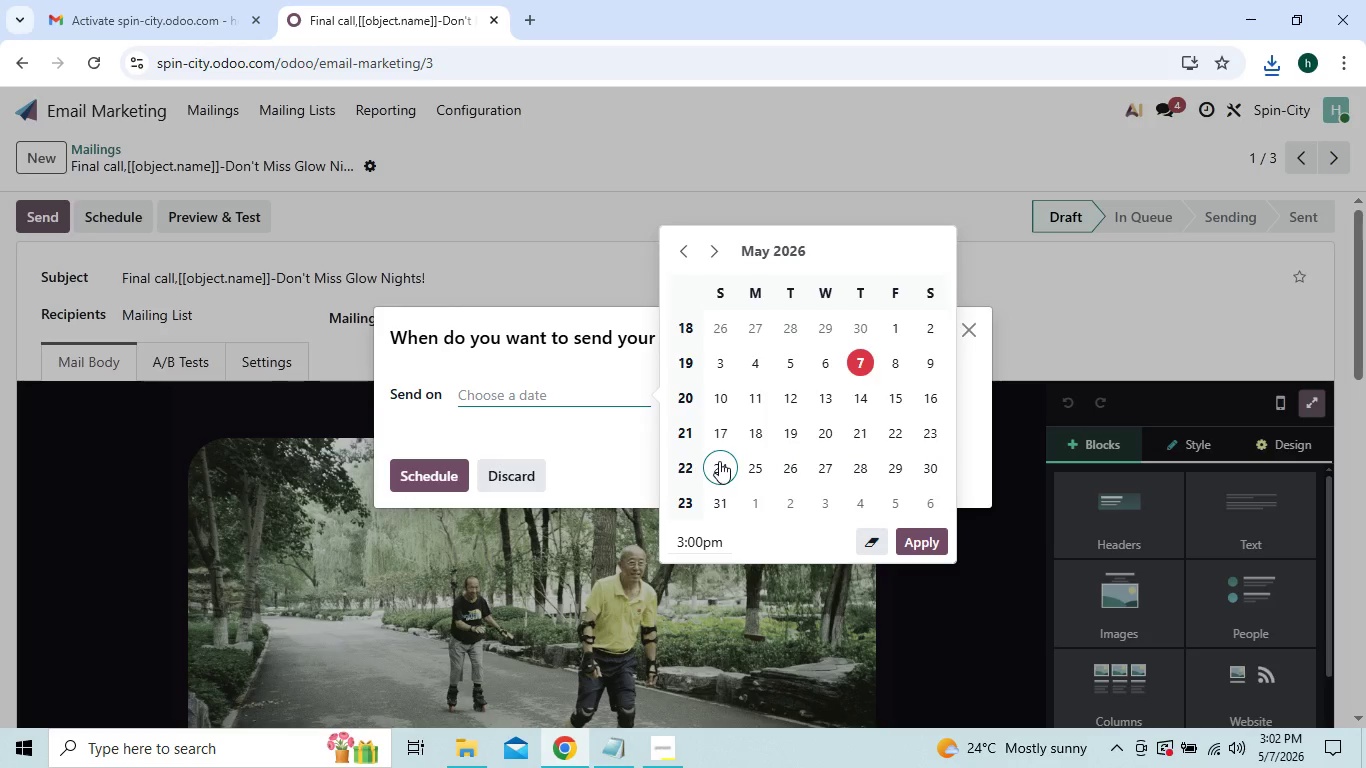 
left_click([723, 463])
 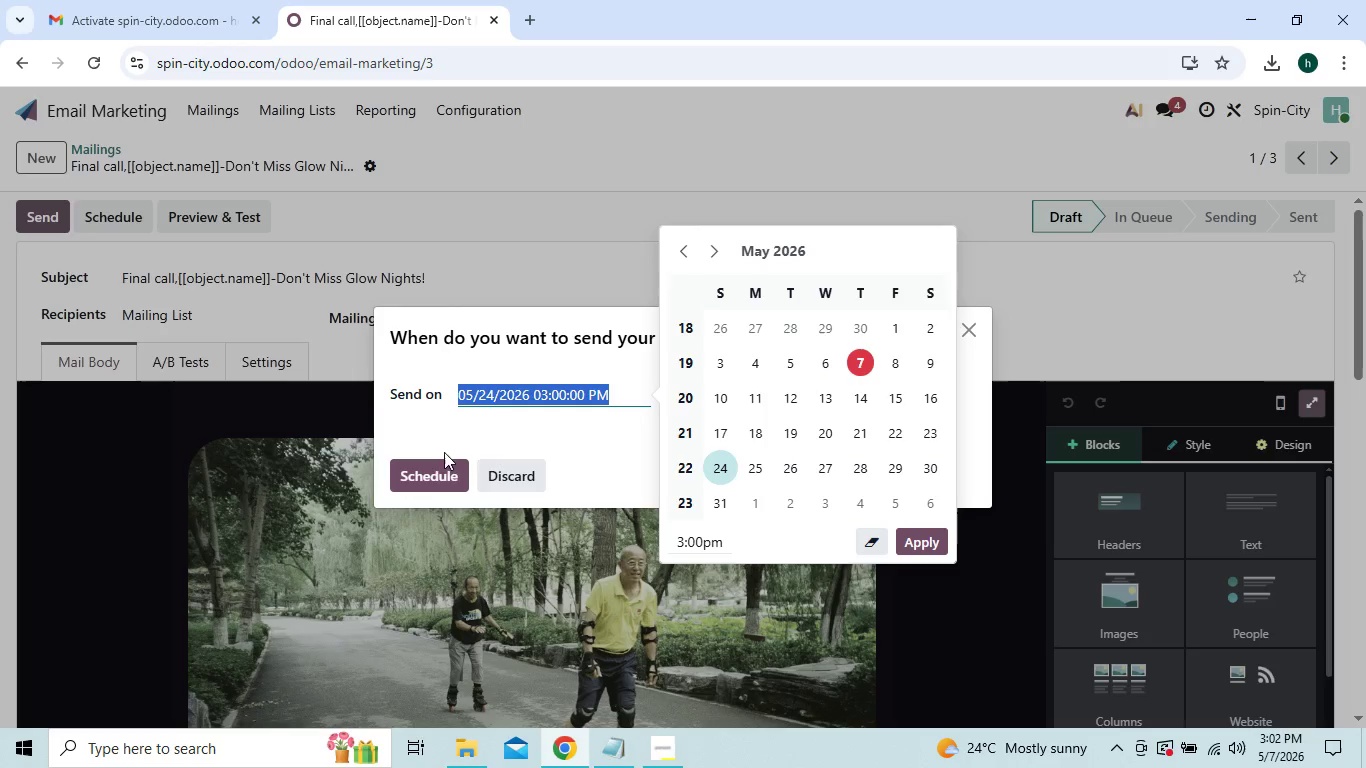 
left_click([439, 458])
 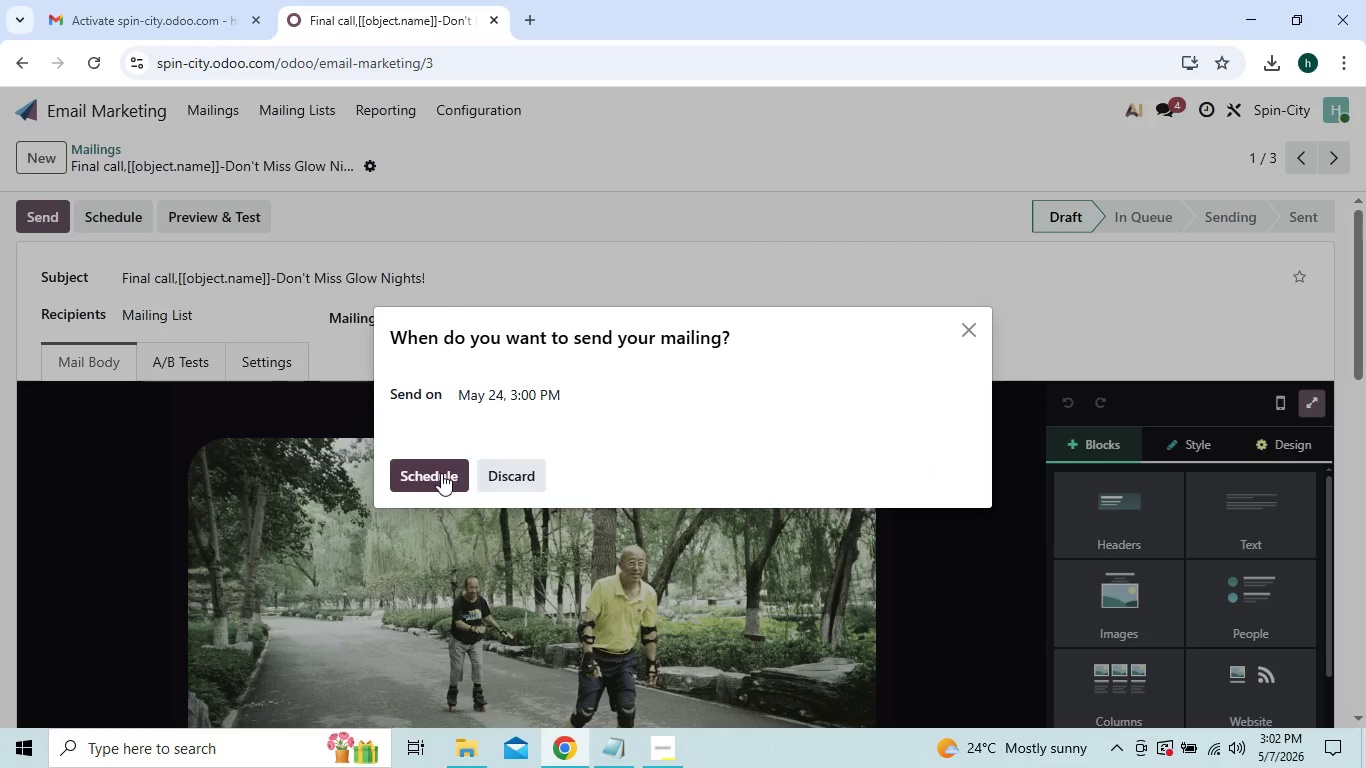 
left_click([441, 473])
 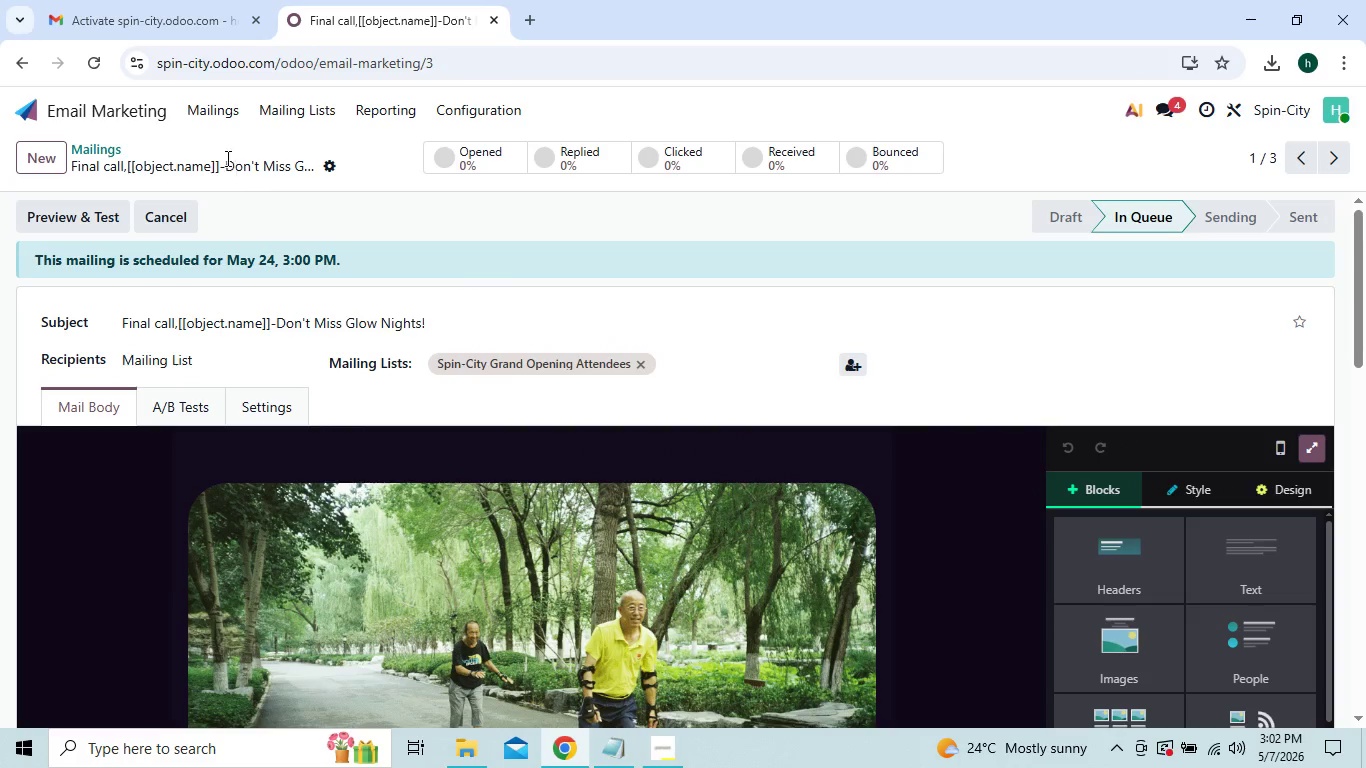 
wait(10.95)
 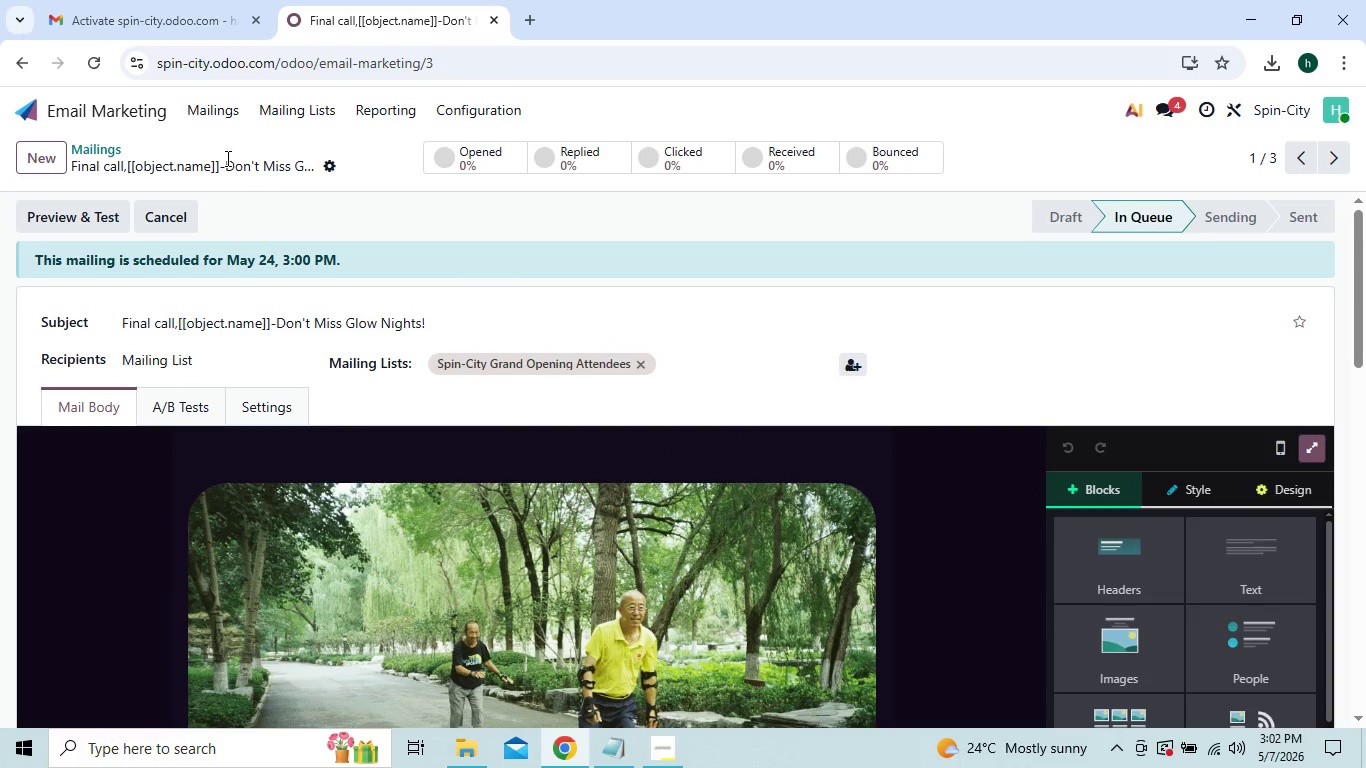 
left_click([282, 115])
 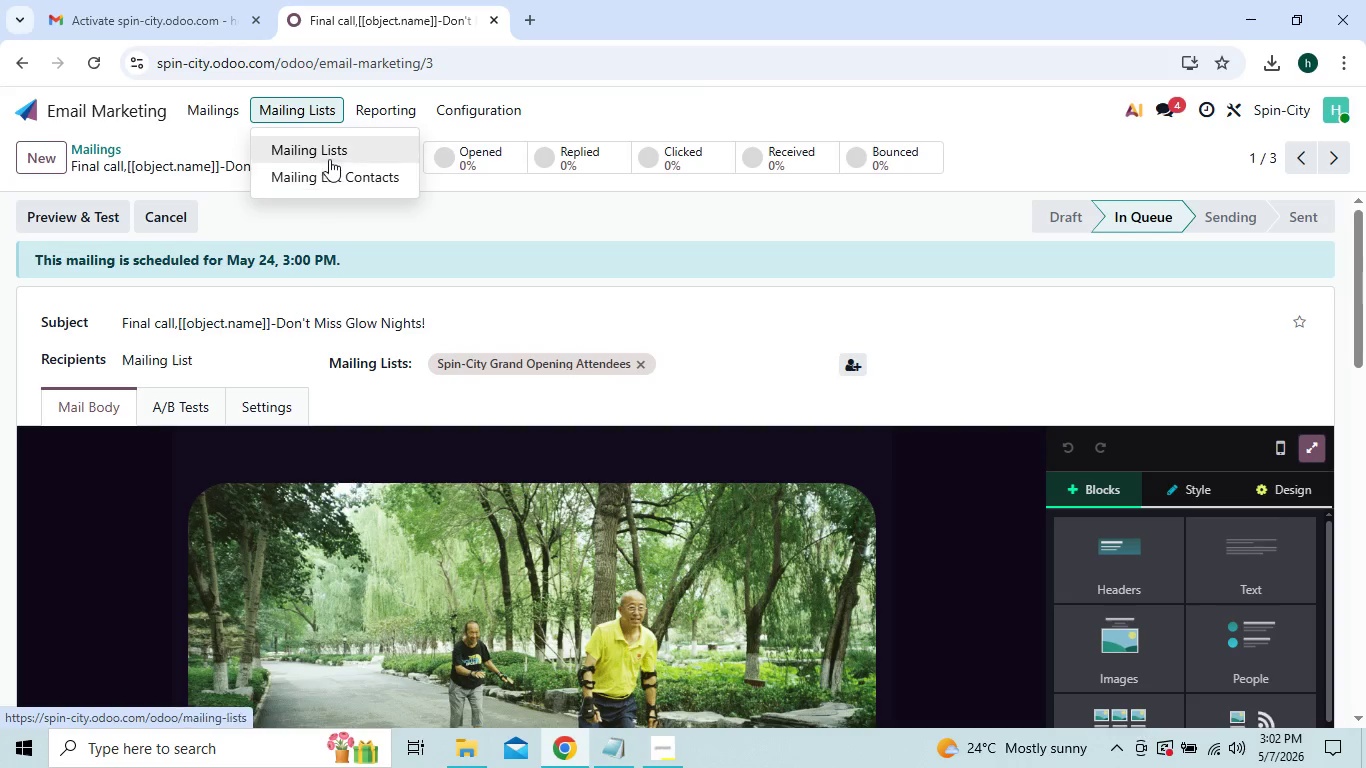 
left_click([328, 152])
 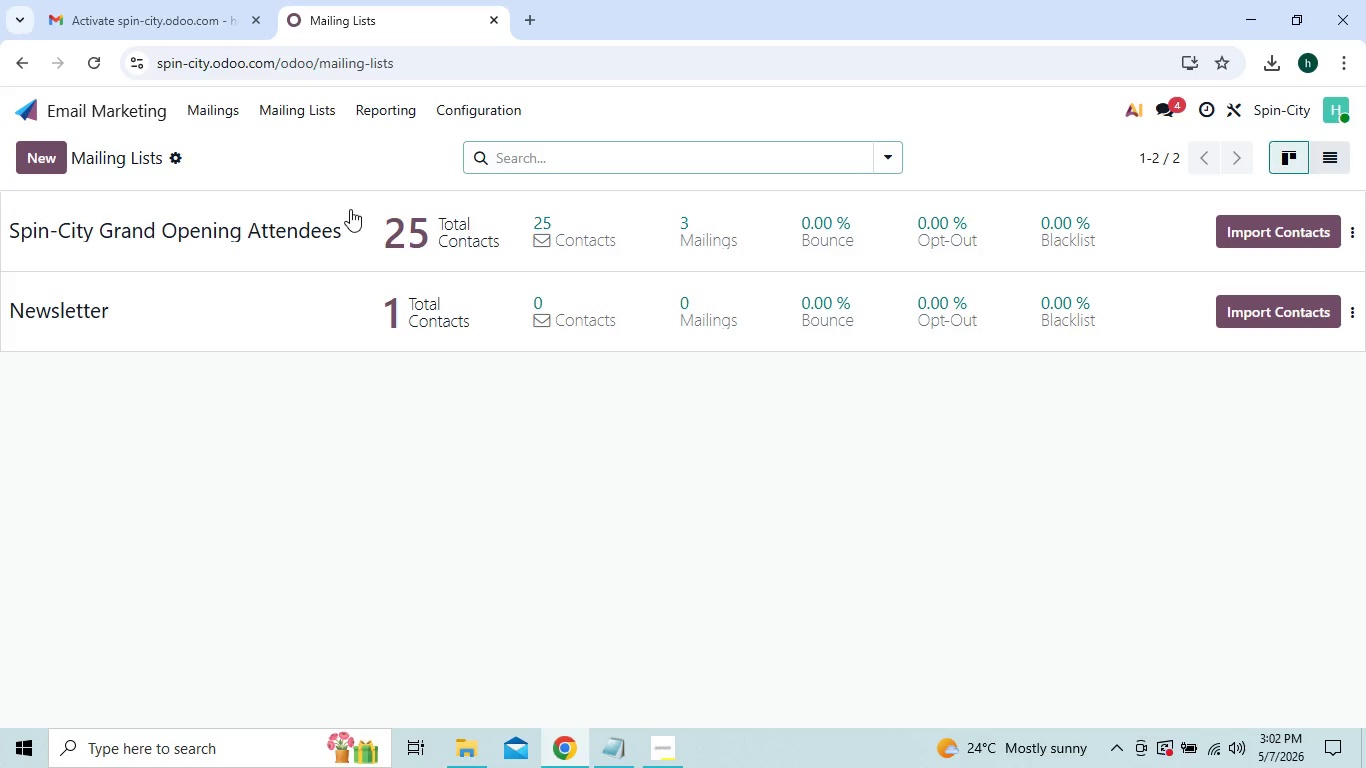 
double_click([350, 210])
 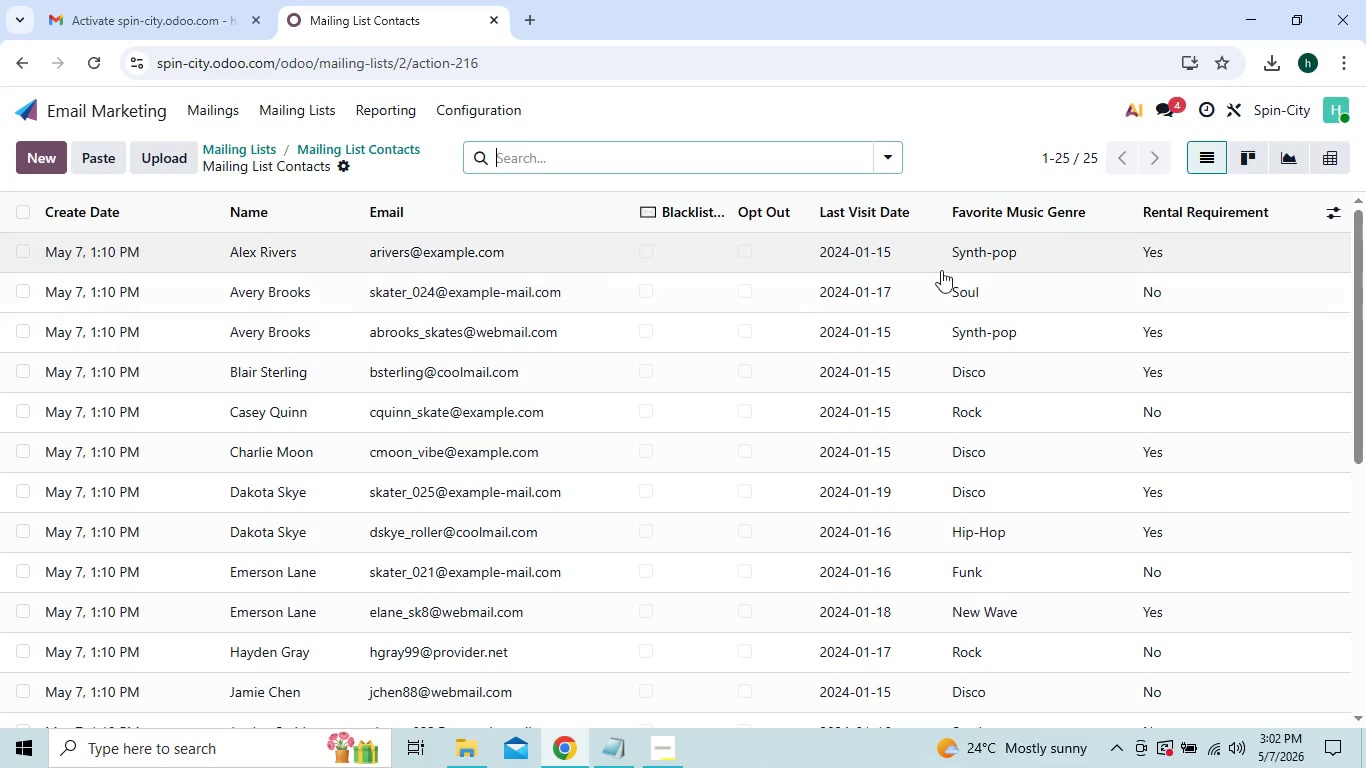 
left_click([1328, 211])
 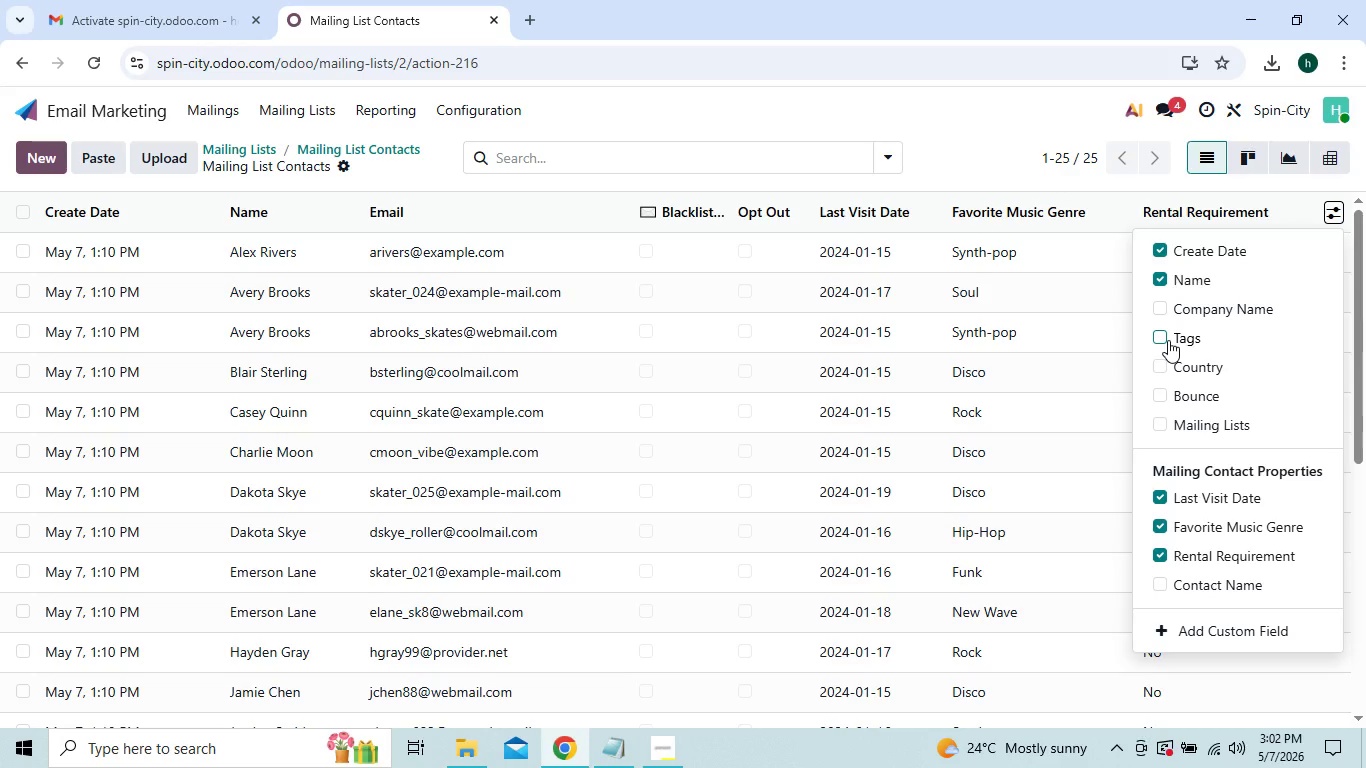 
wait(5.7)
 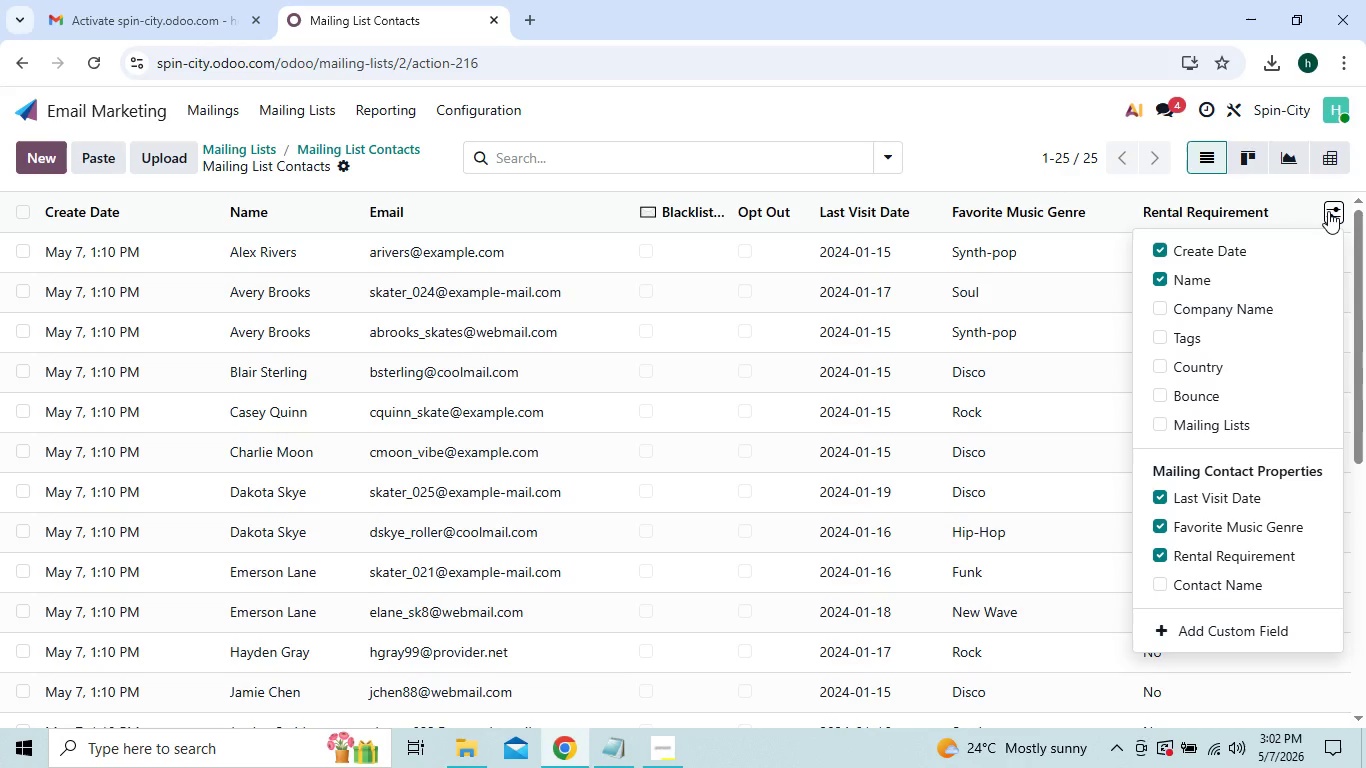 
left_click([1161, 422])
 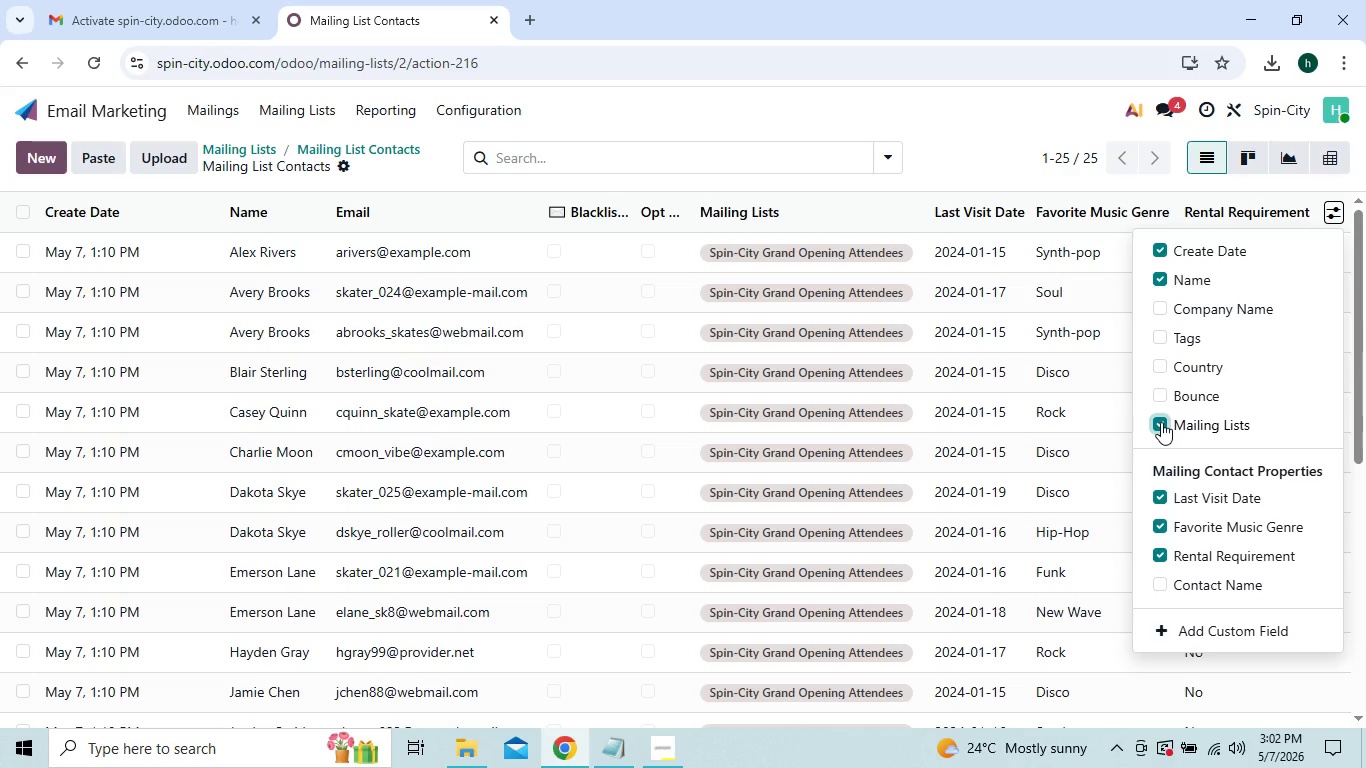 
wait(9.17)
 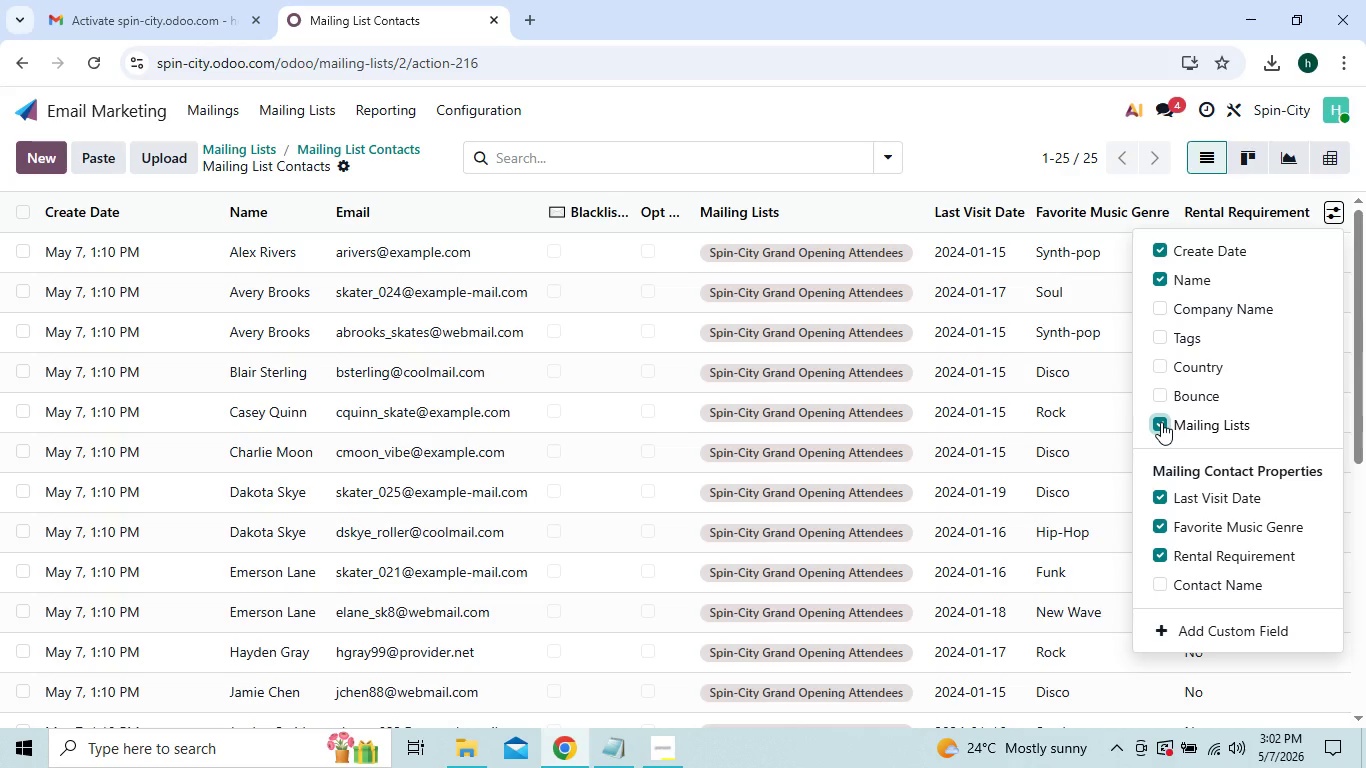 
left_click_drag(start_coordinate=[694, 213], to_coordinate=[646, 215])
 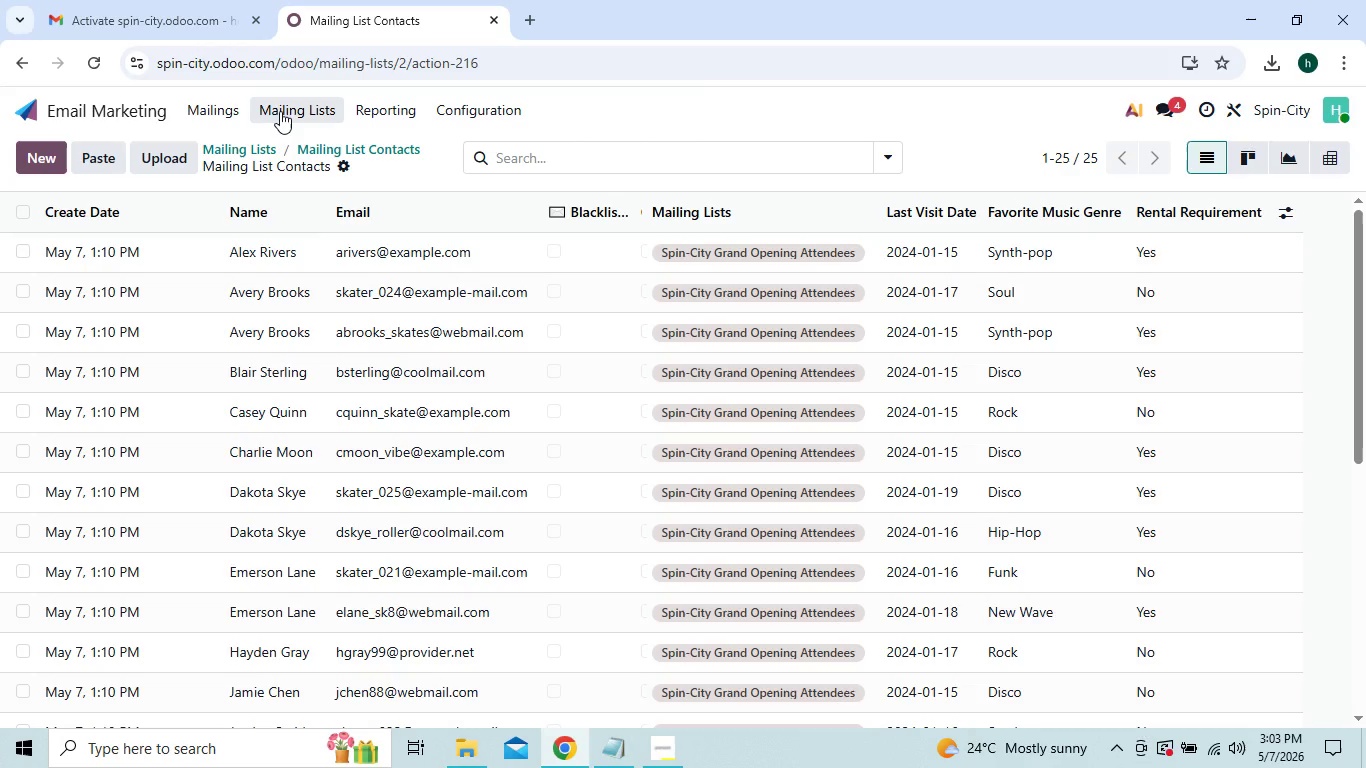 
wait(26.8)
 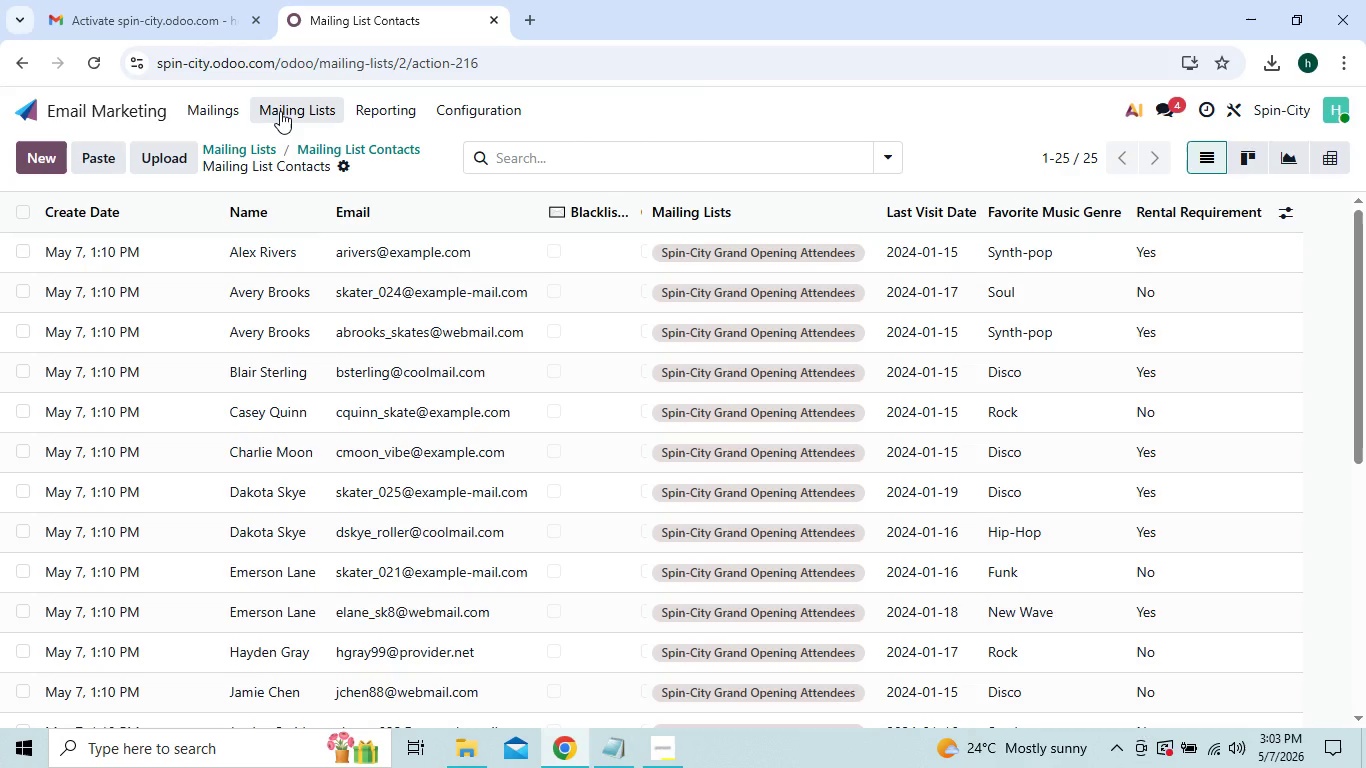 
left_click([280, 111])
 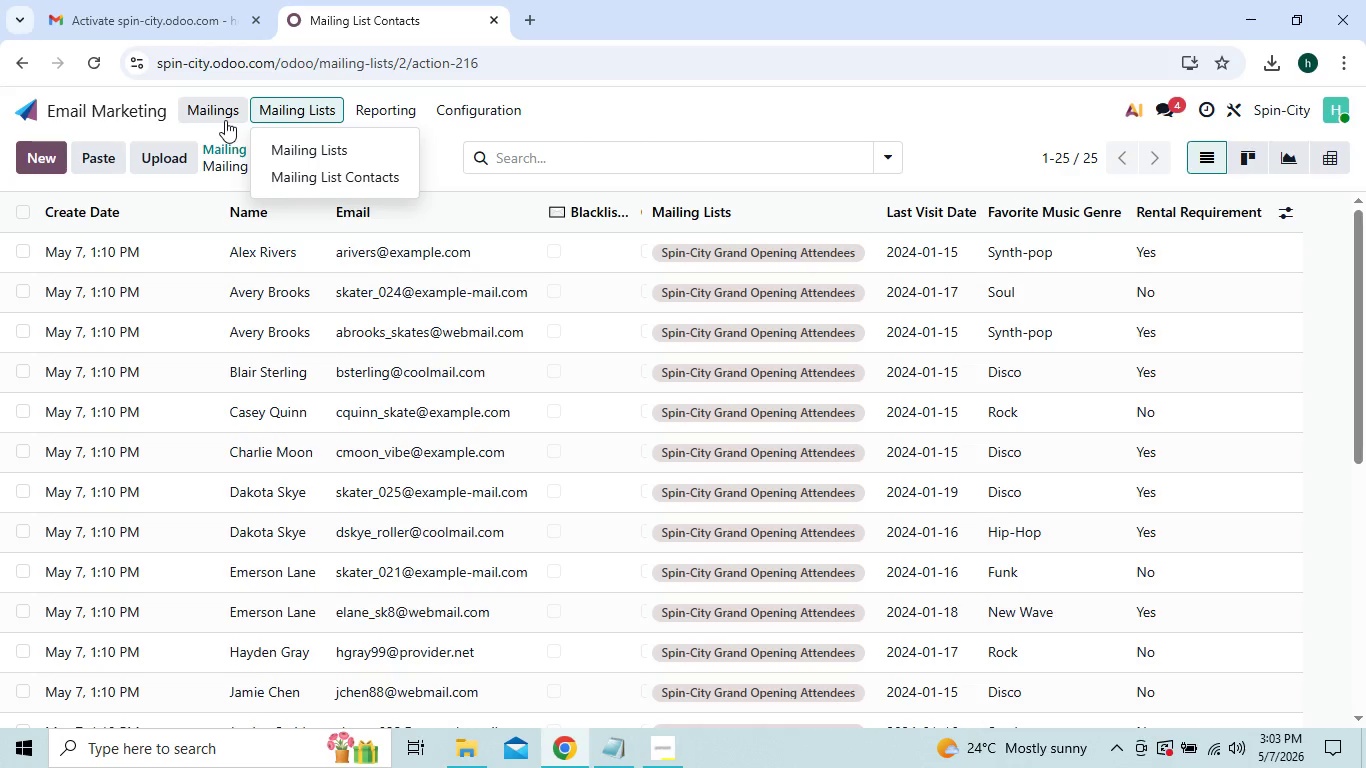 
left_click([224, 120])
 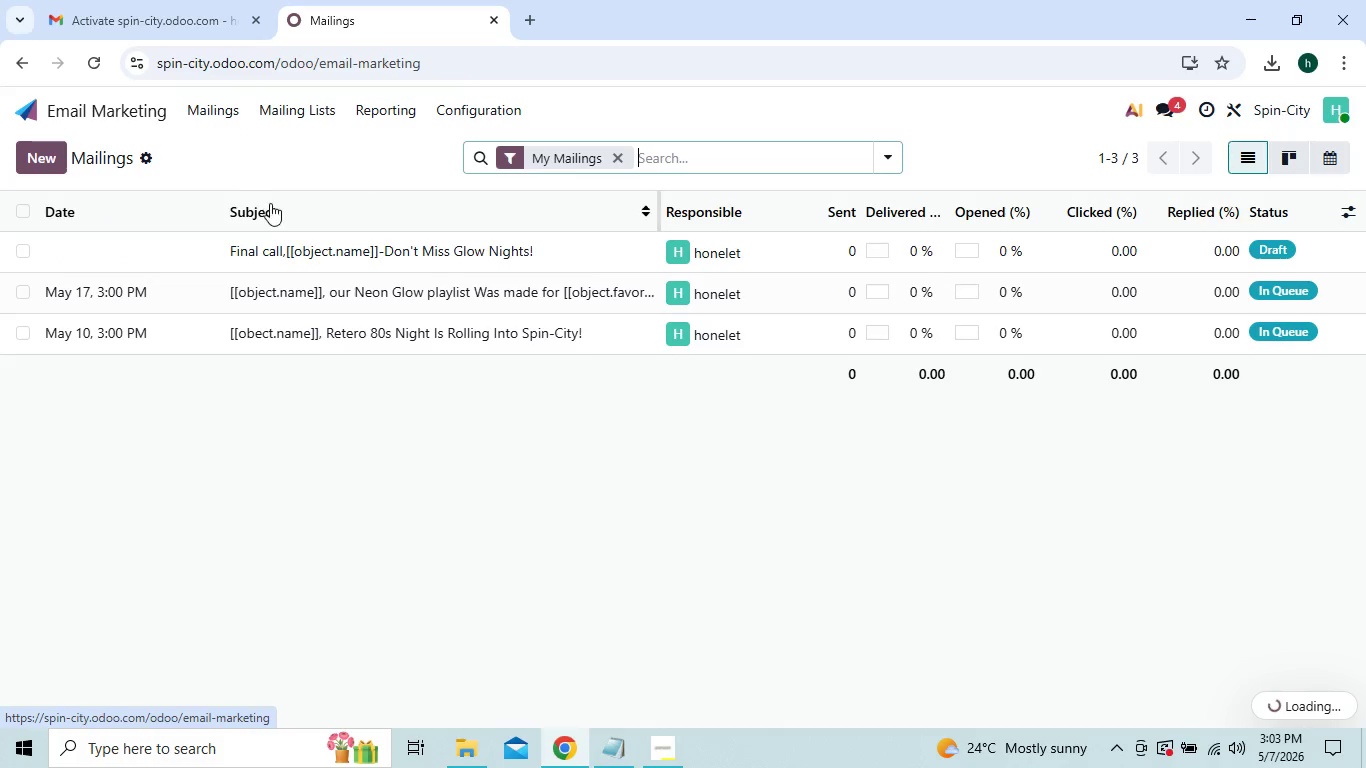 
left_click([293, 245])
 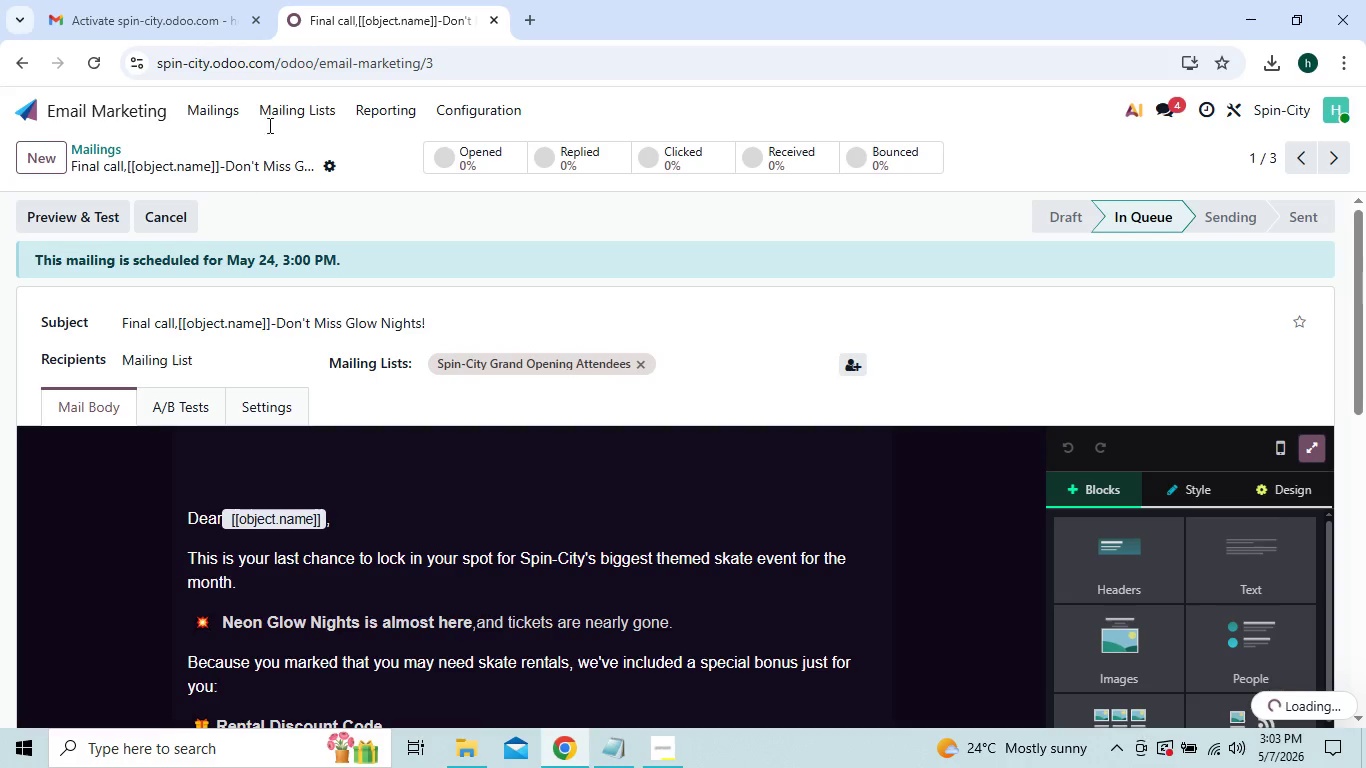 
left_click([216, 116])
 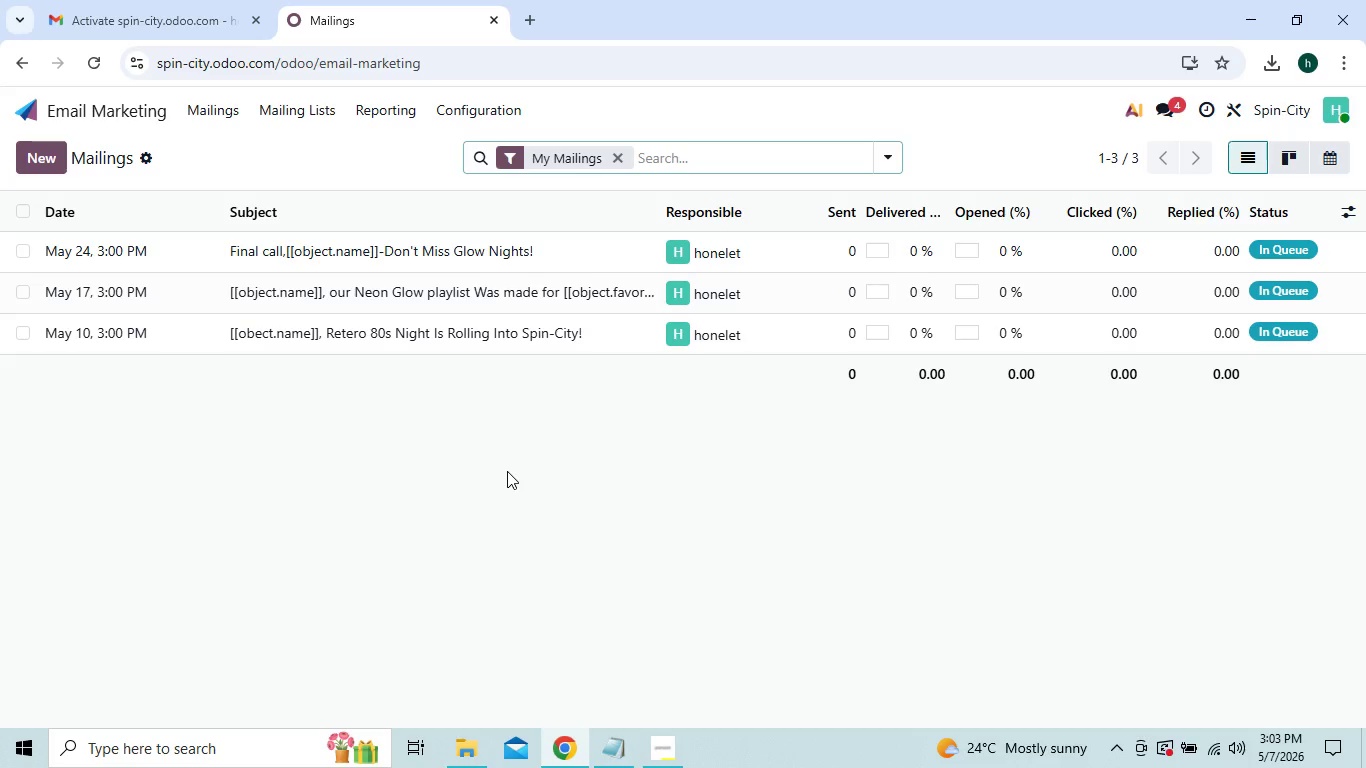 
wait(17.45)
 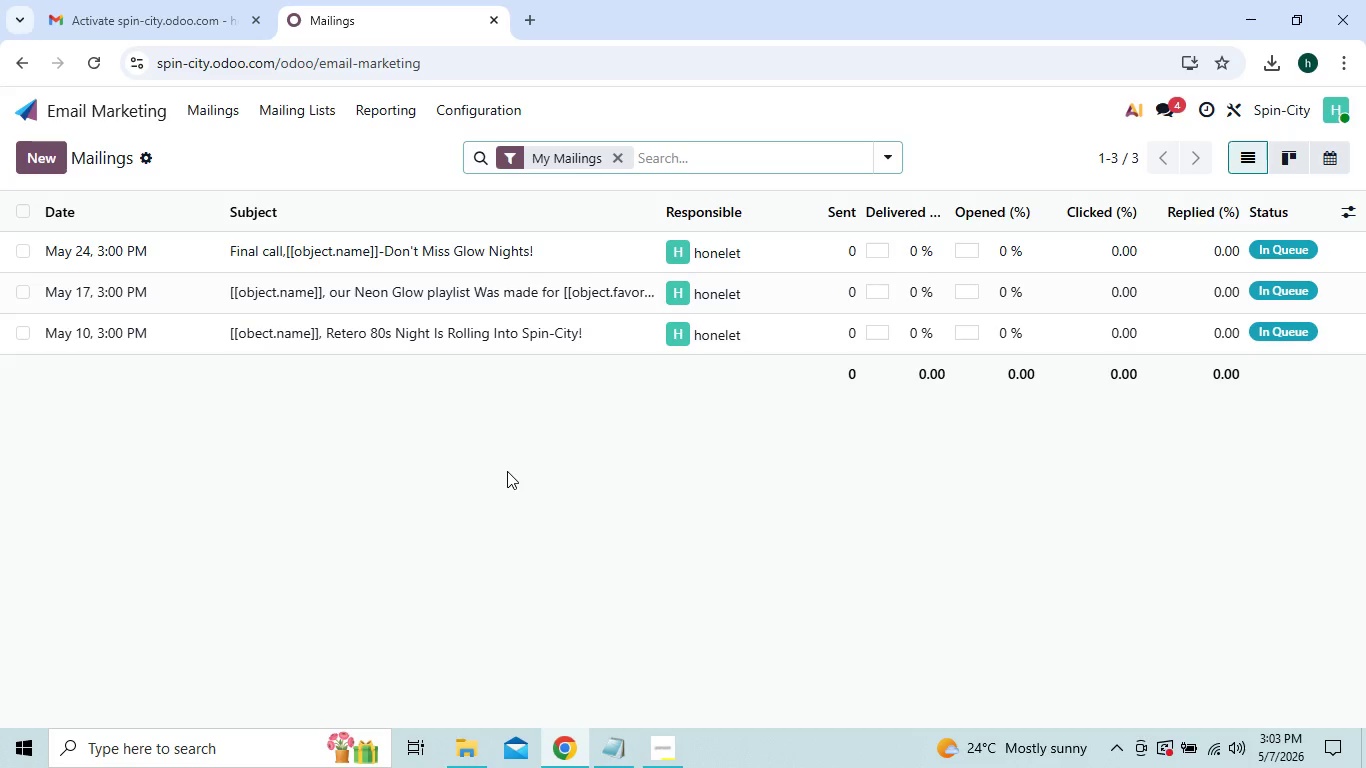 
left_click([143, 157])
 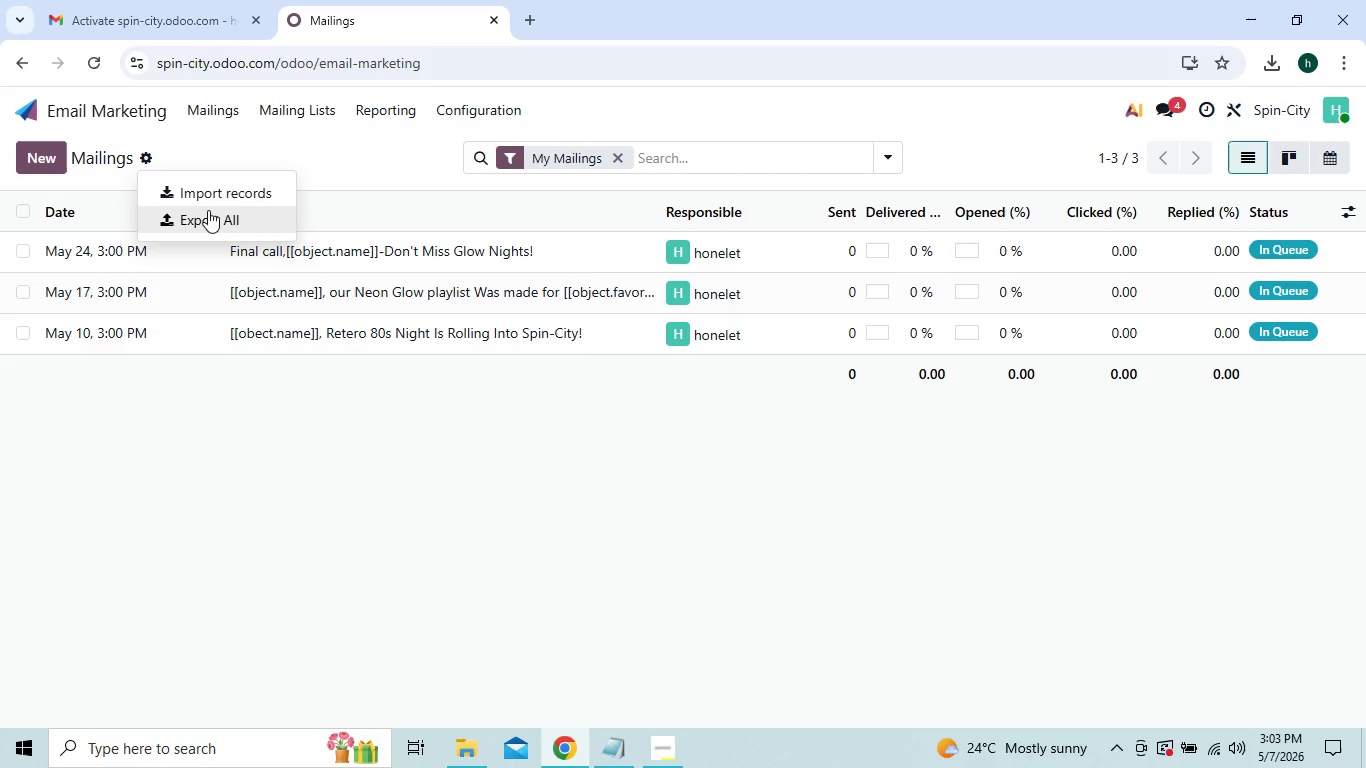 
left_click([208, 210])
 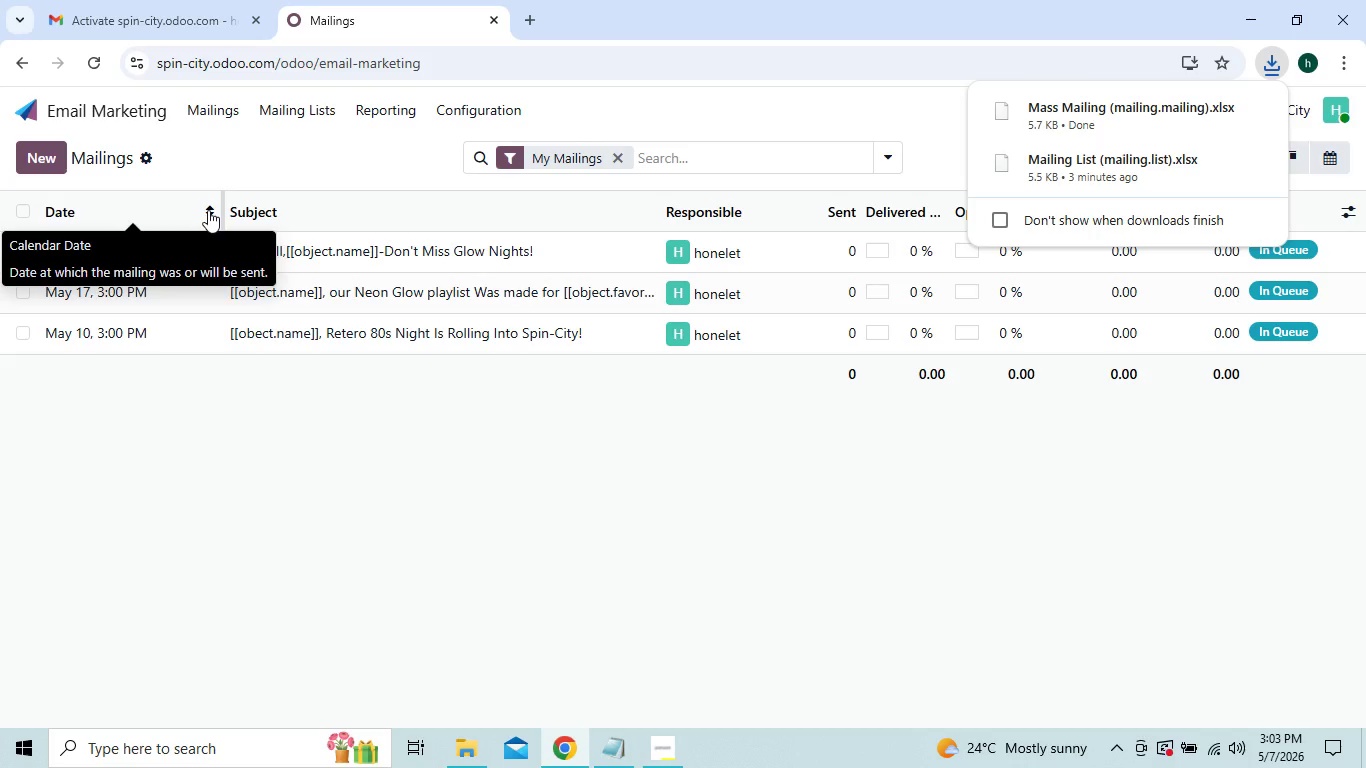 
wait(8.59)
 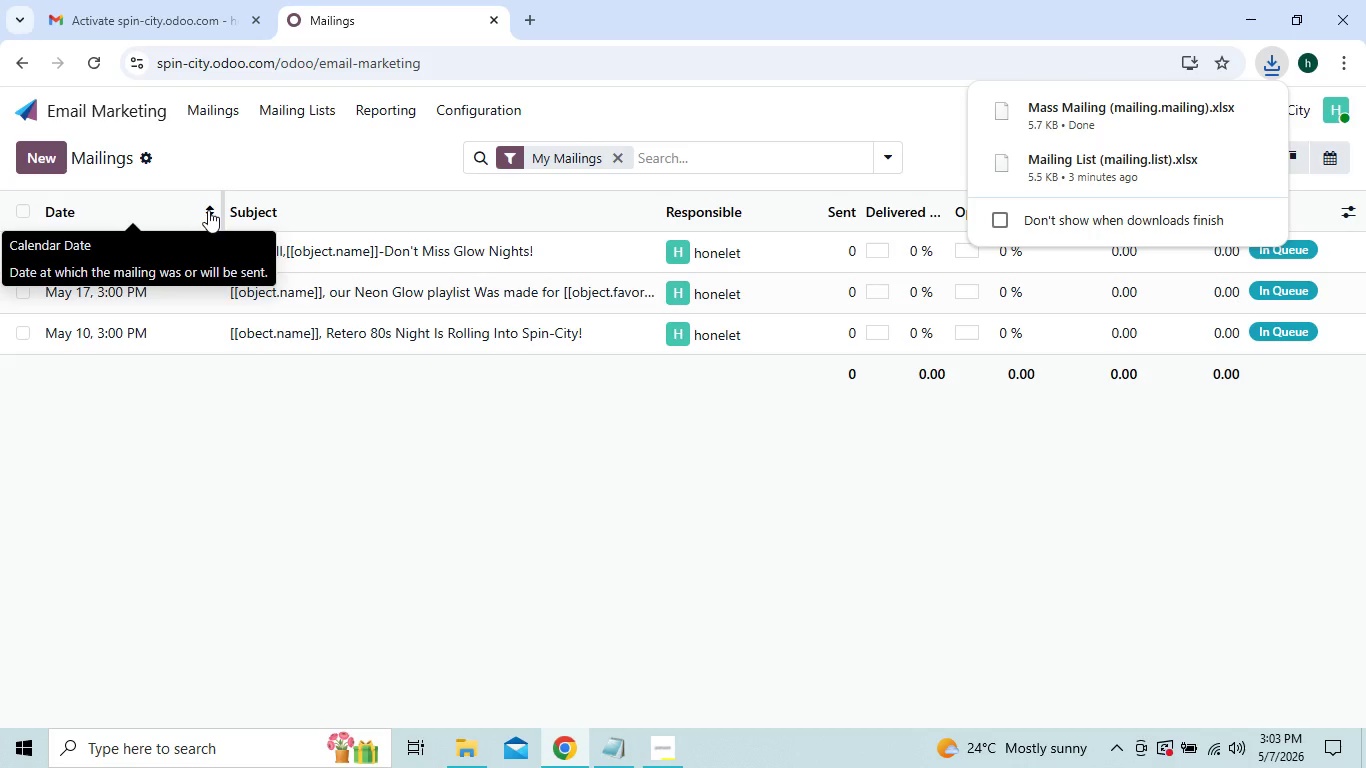 
left_click([472, 738])
 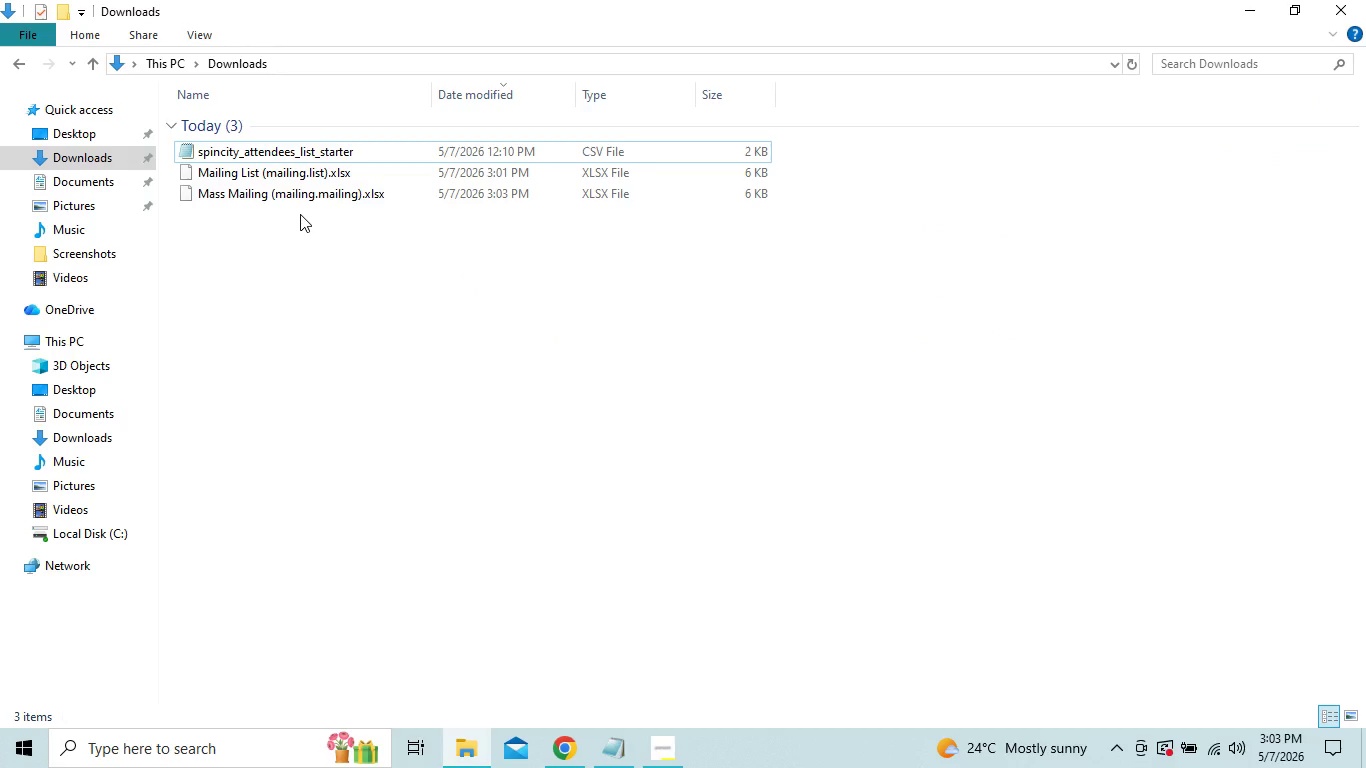 
left_click_drag(start_coordinate=[300, 214], to_coordinate=[301, 172])
 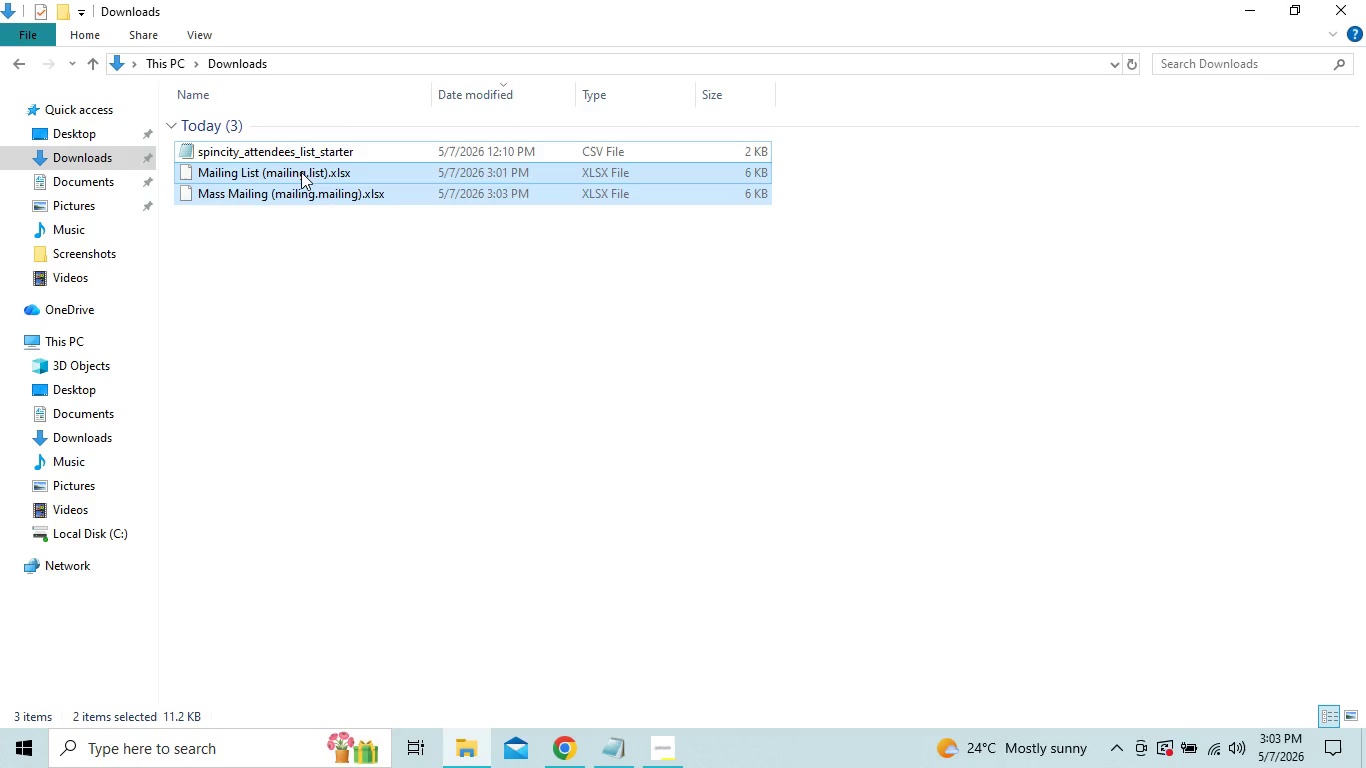 
key(Delete)
 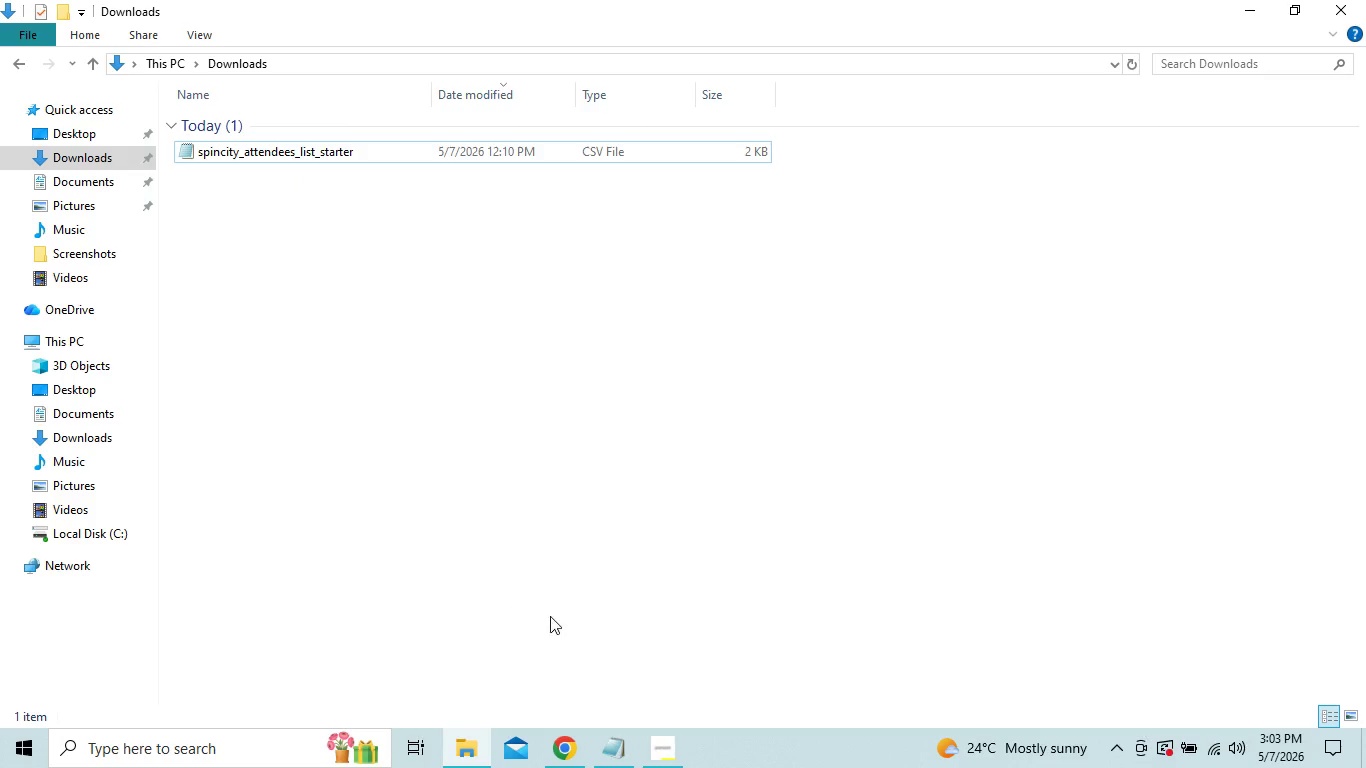 
left_click([656, 755])